 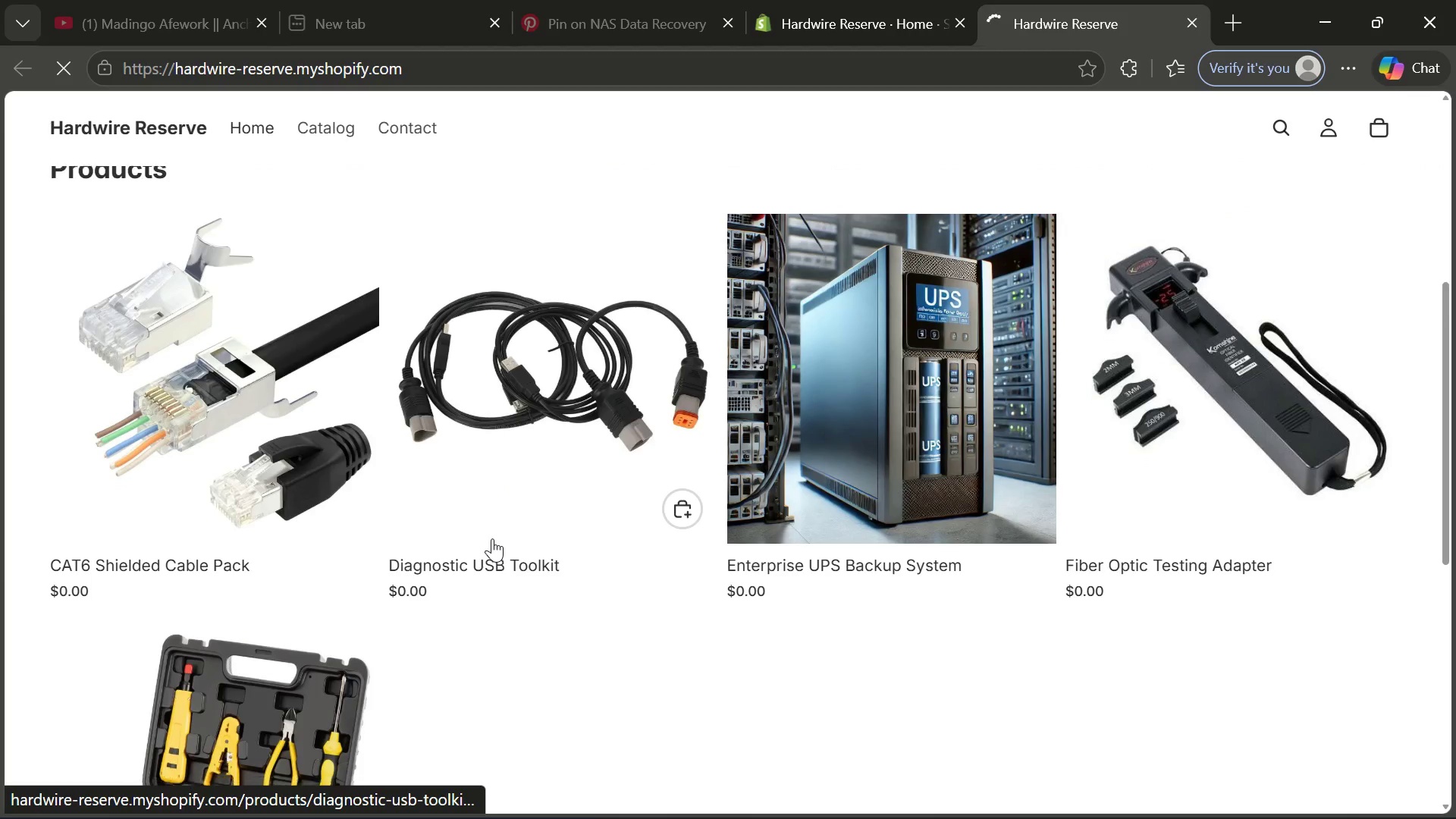 
left_click([333, 543])
 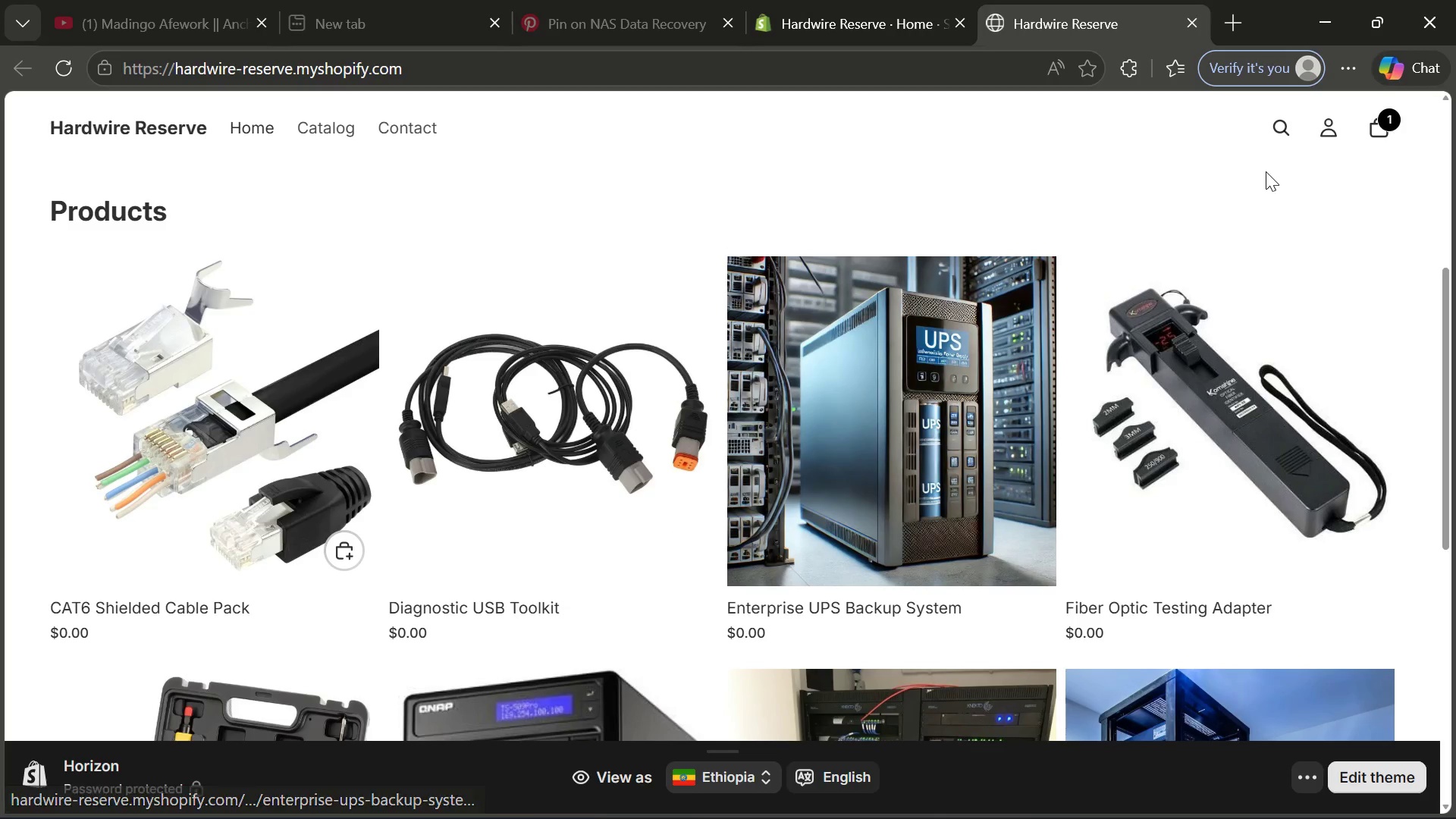 
wait(5.33)
 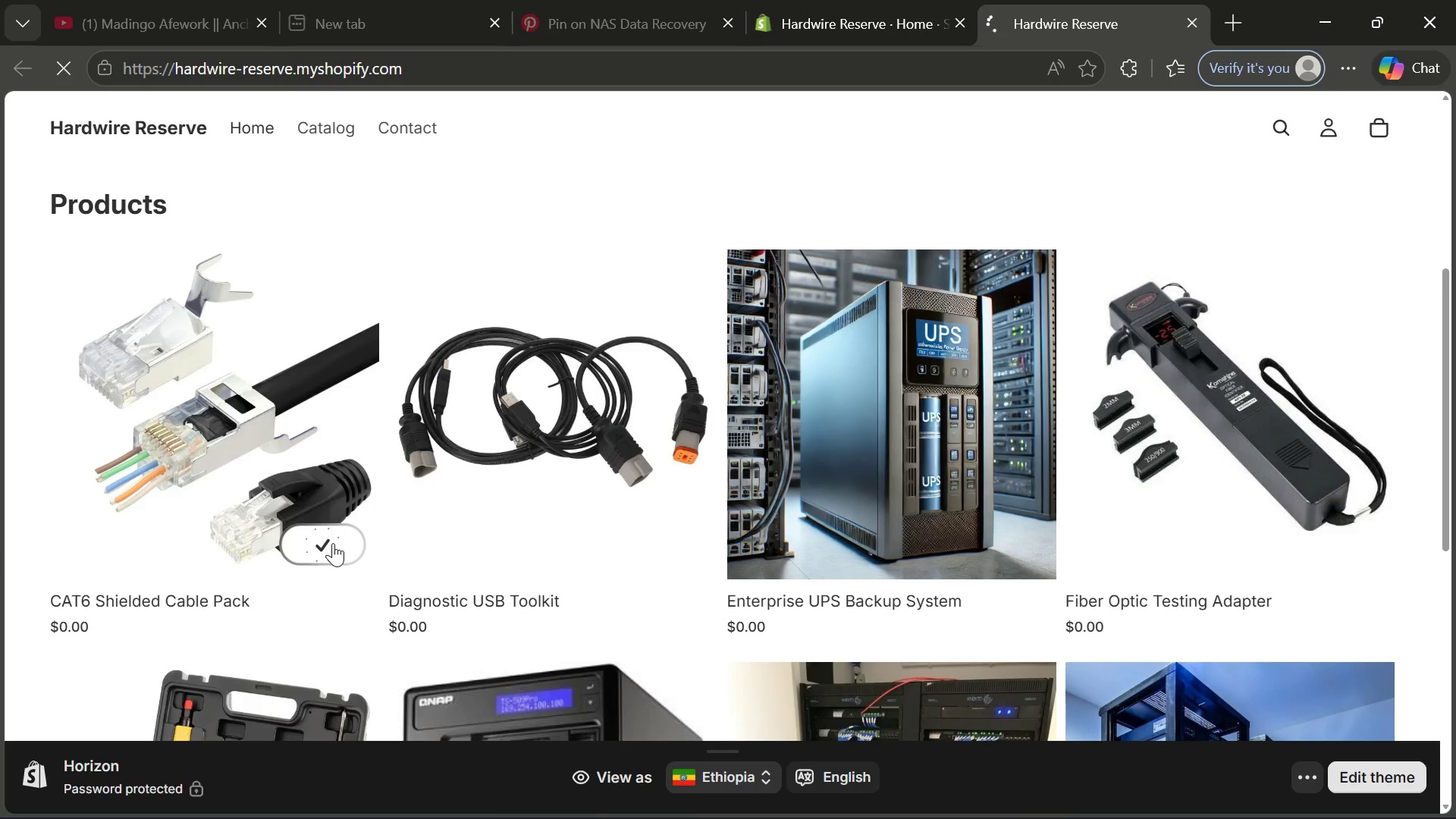 
left_click([1373, 138])
 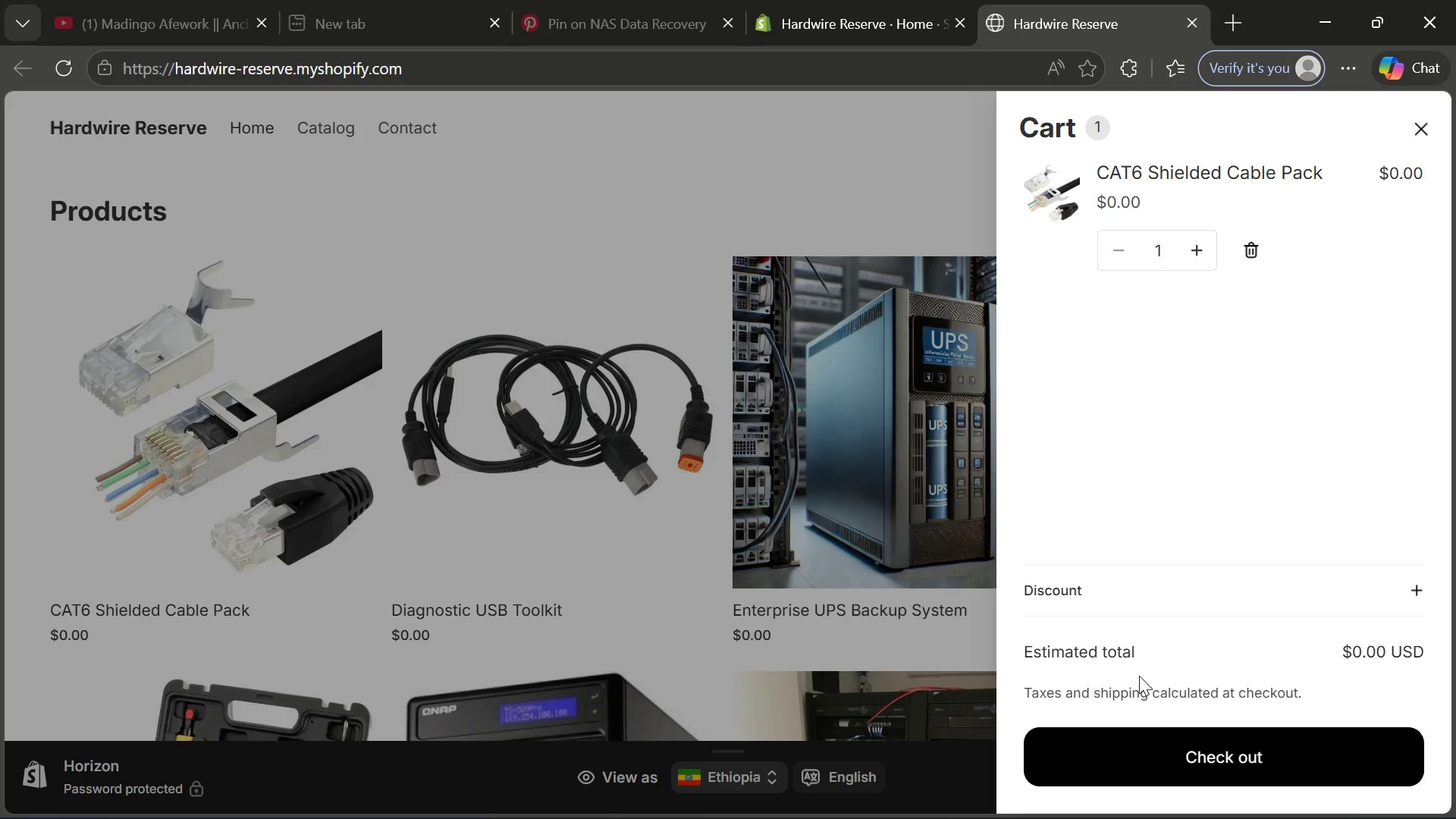 
wait(9.95)
 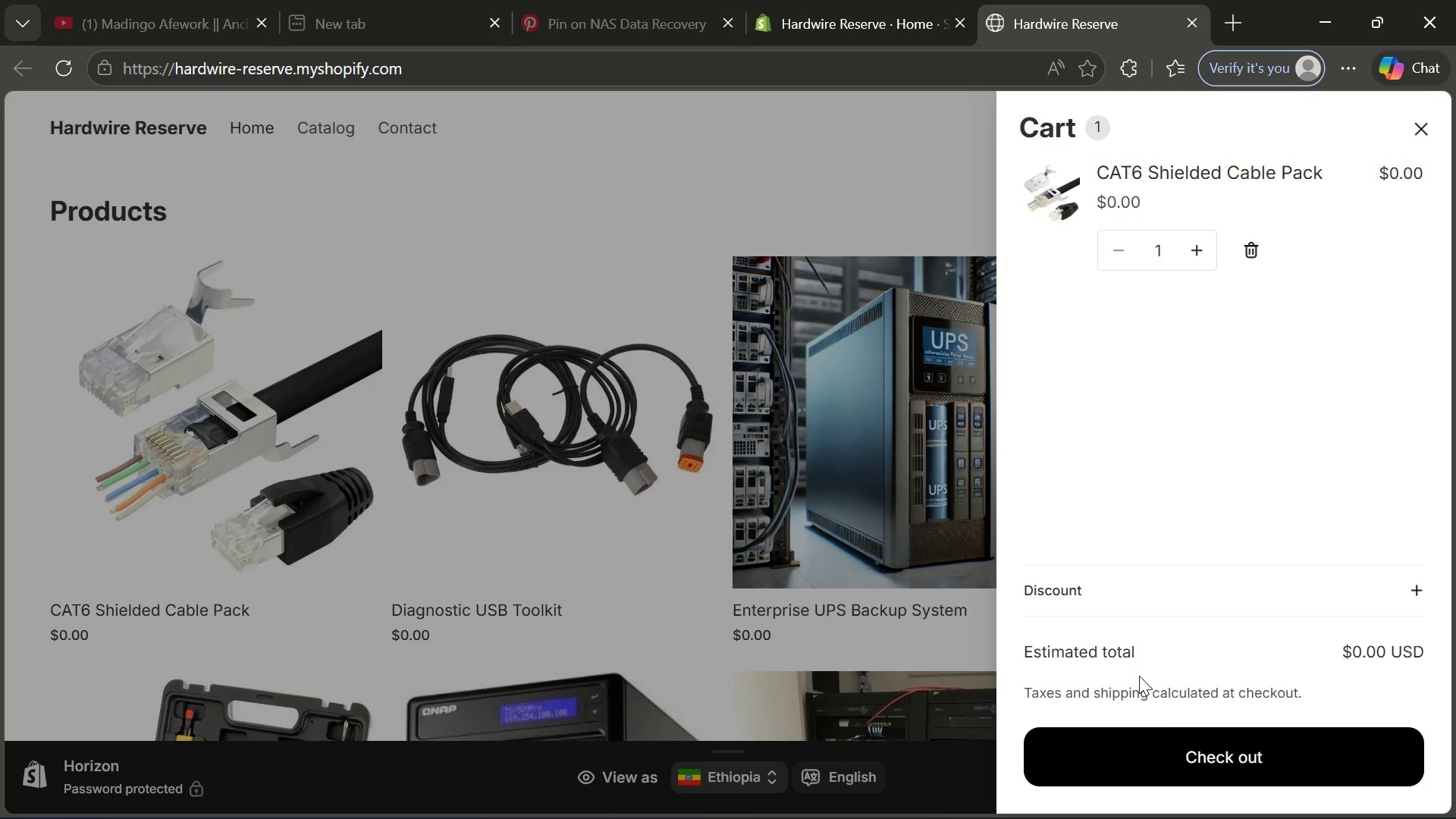 
left_click([1181, 752])
 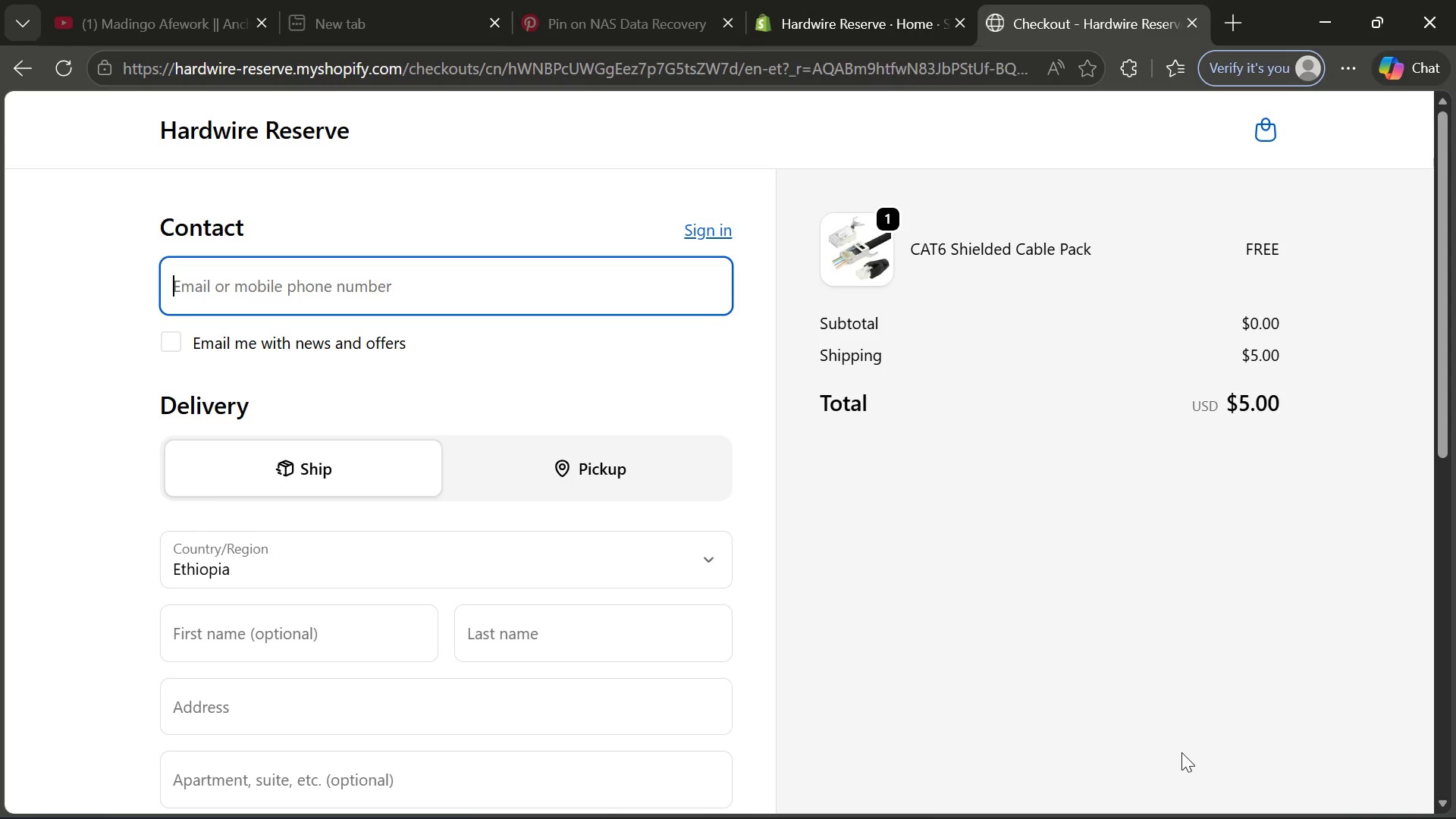 
wait(17.27)
 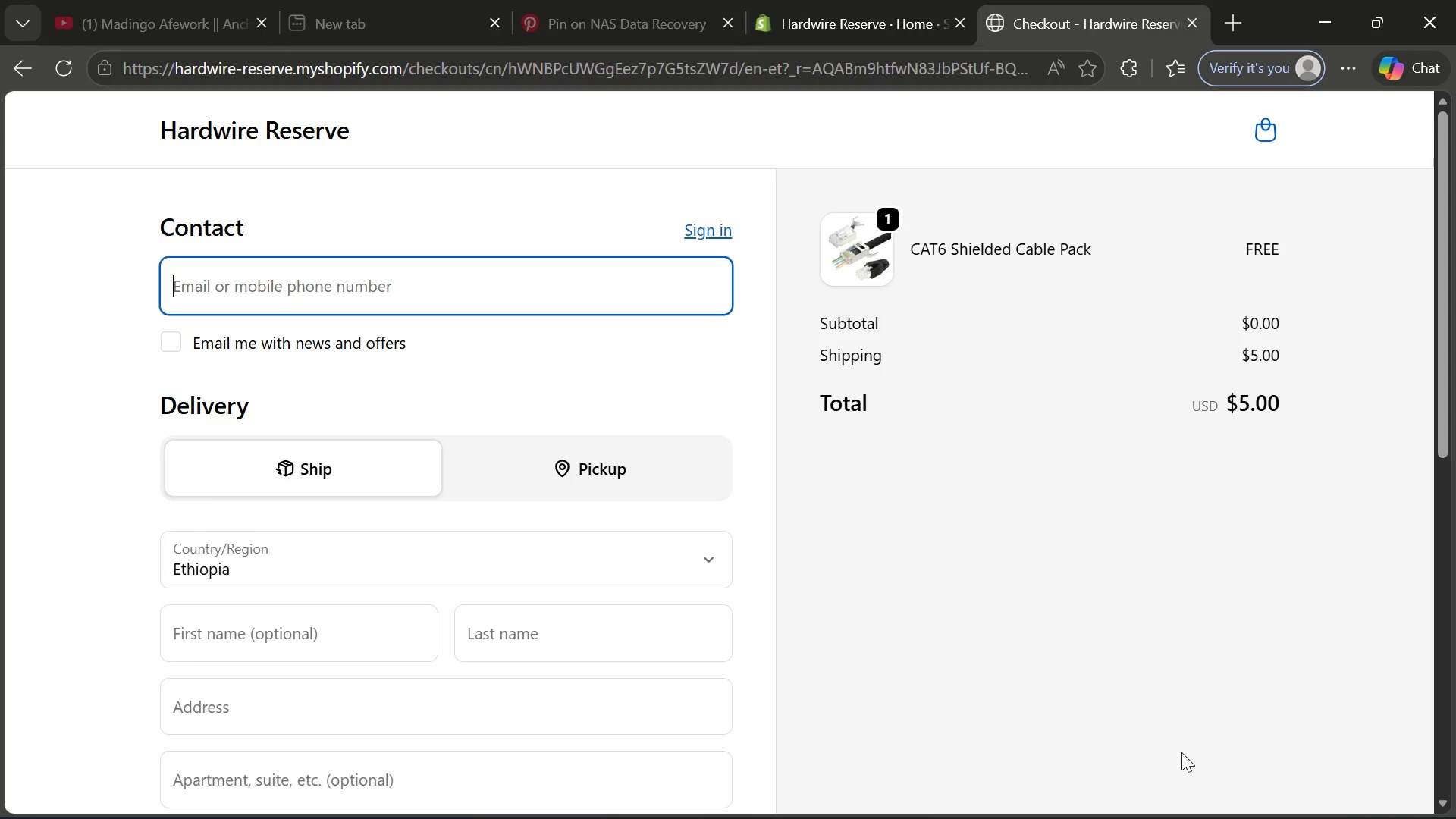 
type(0987221138)
 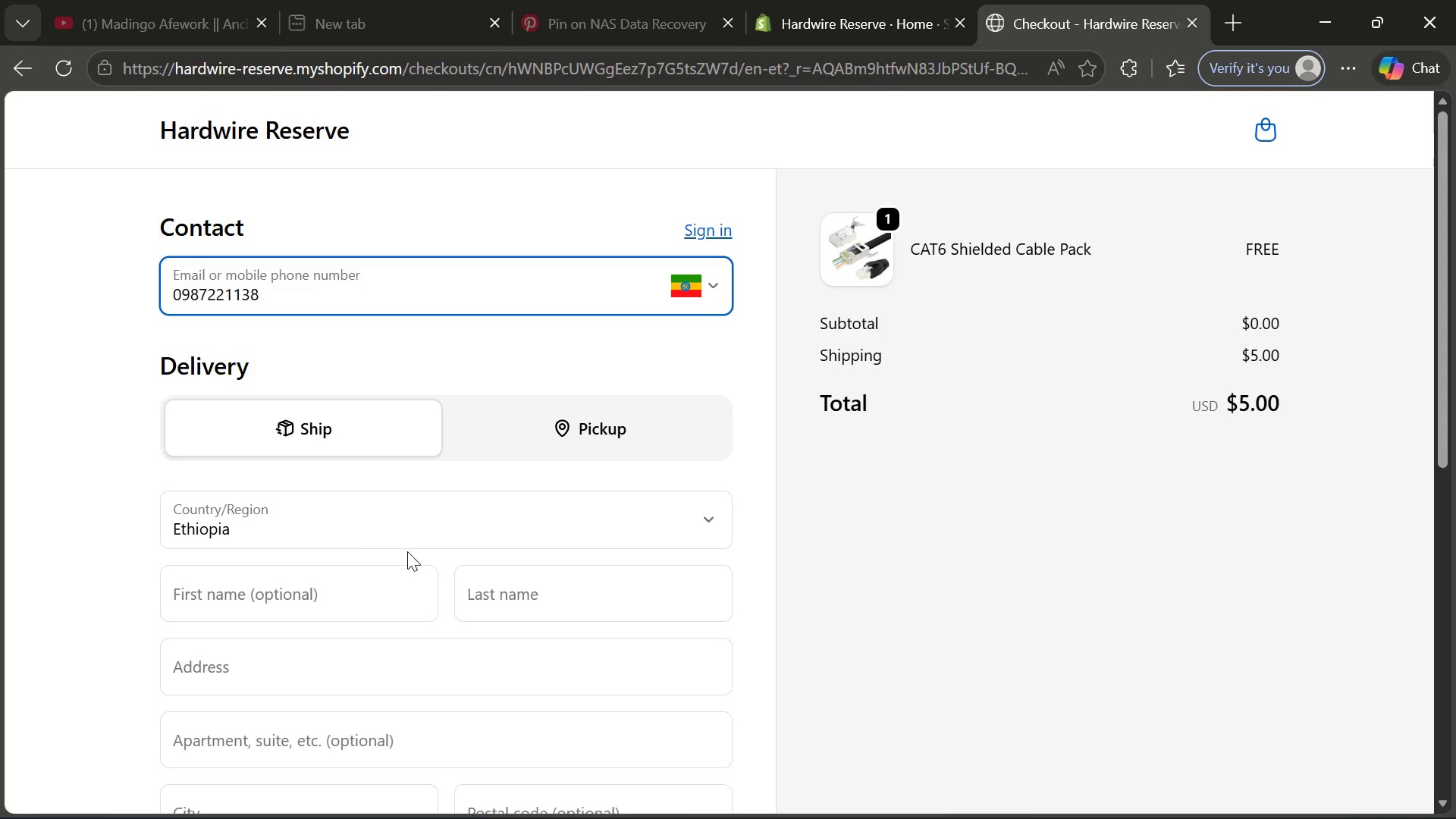 
wait(5.01)
 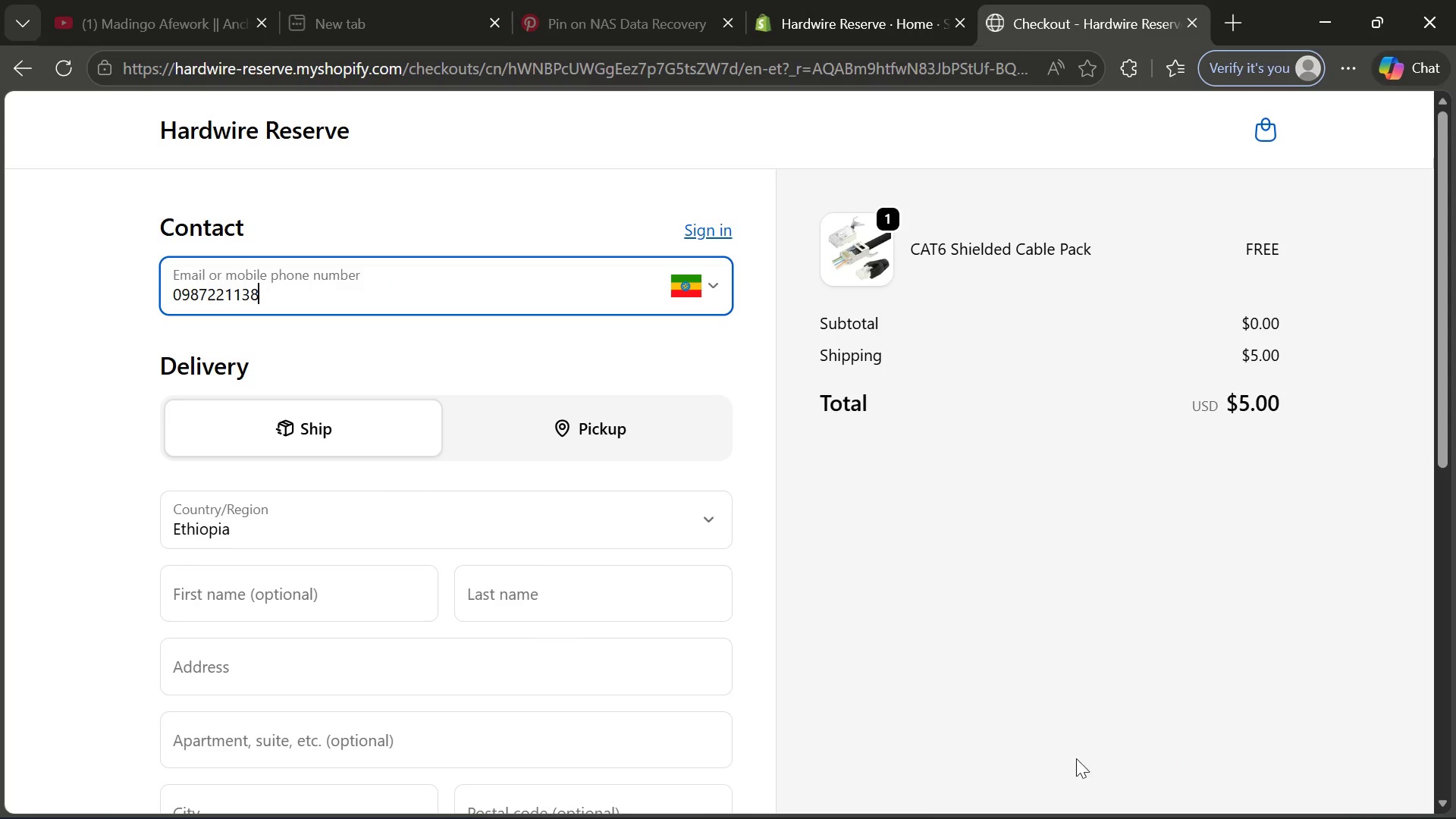 
left_click([322, 592])
 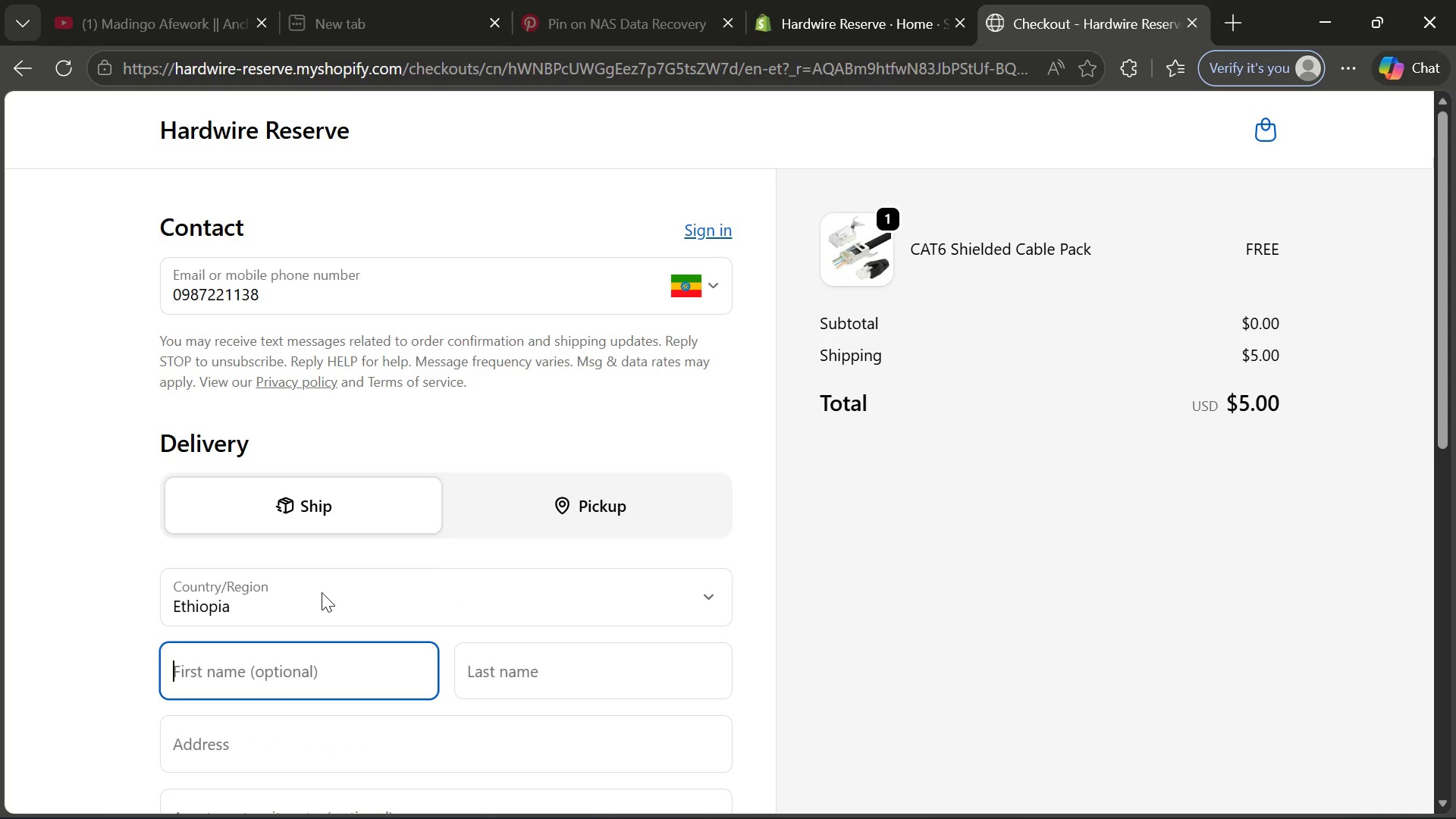 
type(Haymanot Girma)
 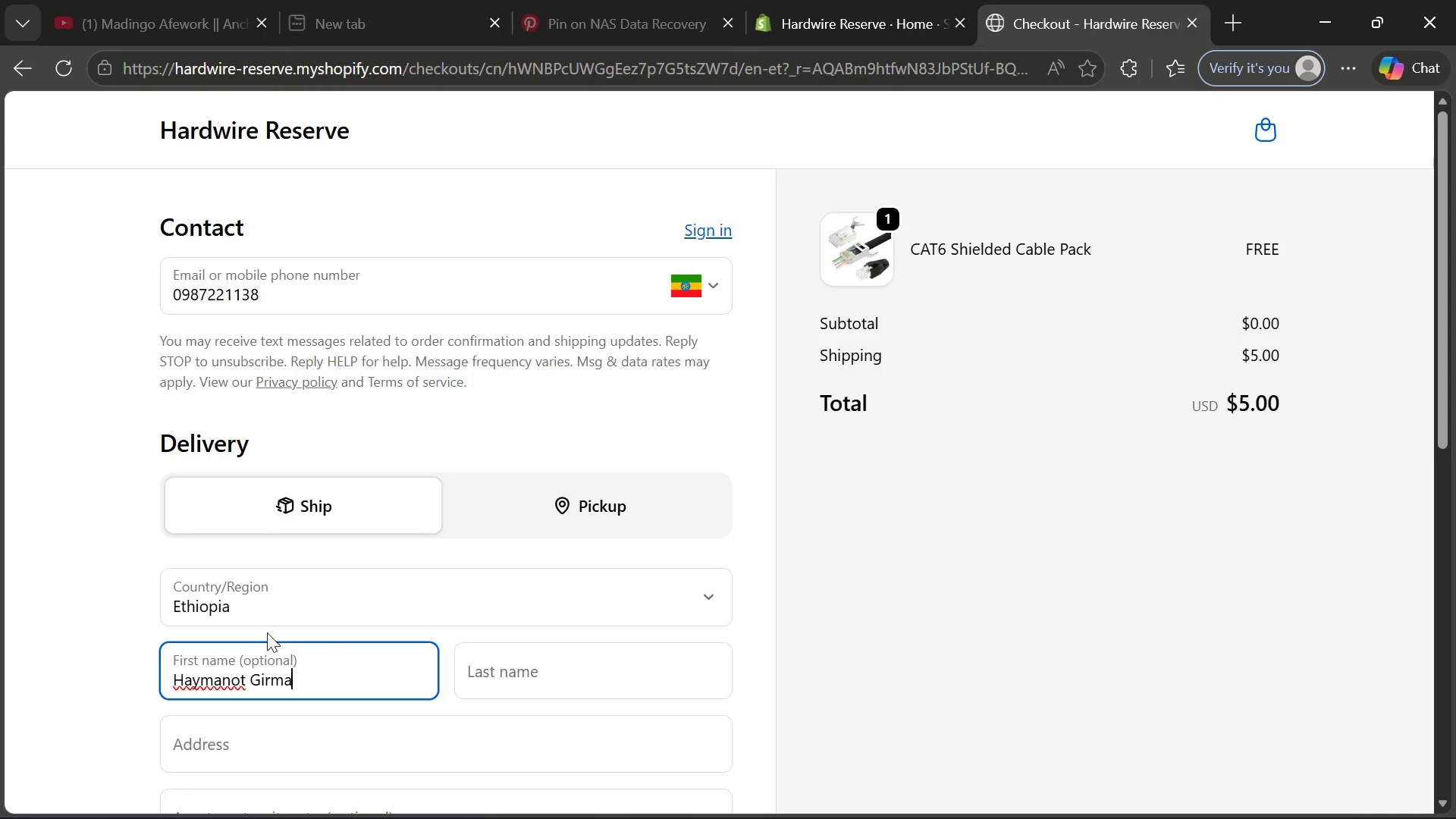 
hold_key(key=Backspace, duration=0.42)
 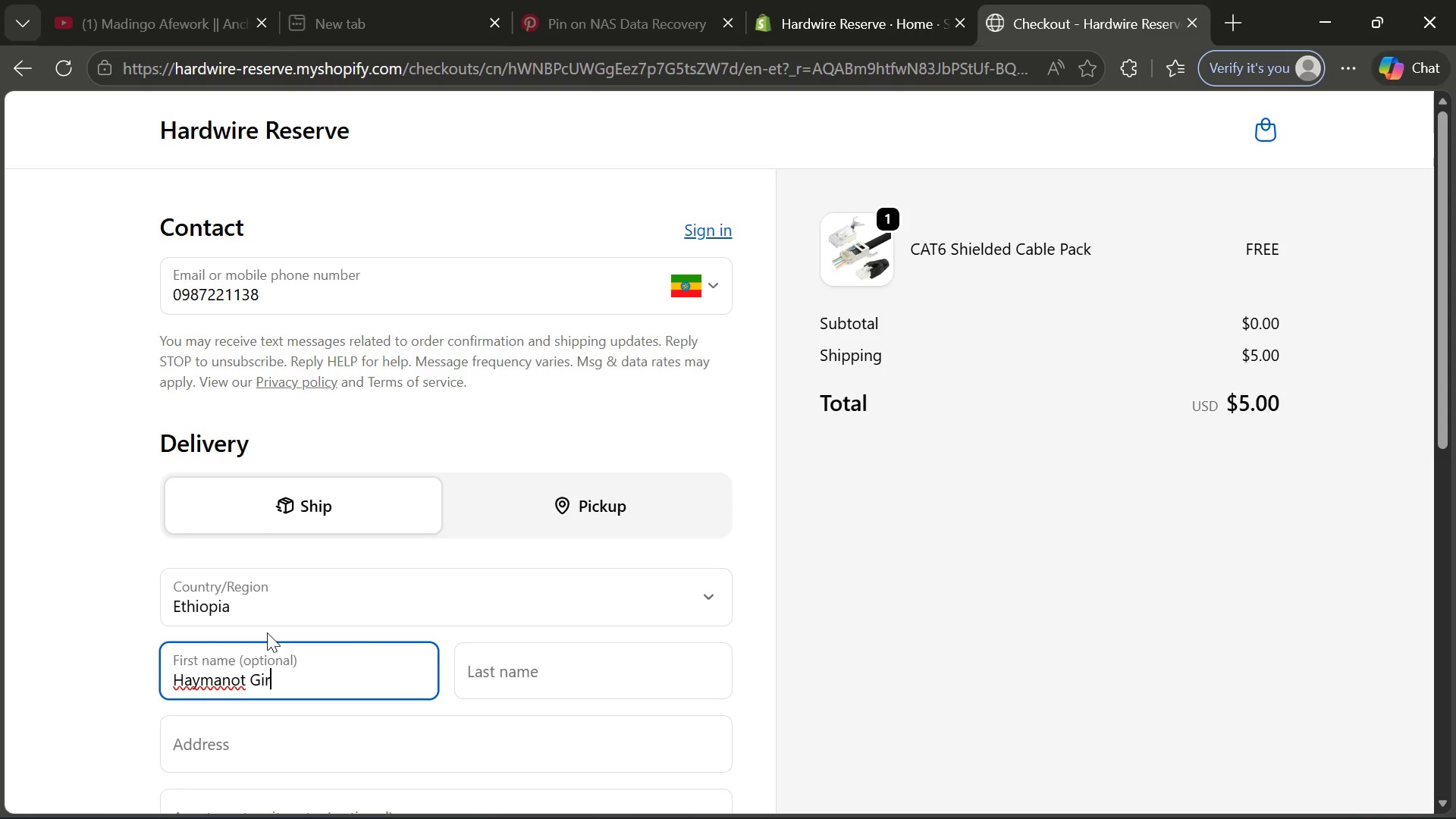 
key(Backspace)
 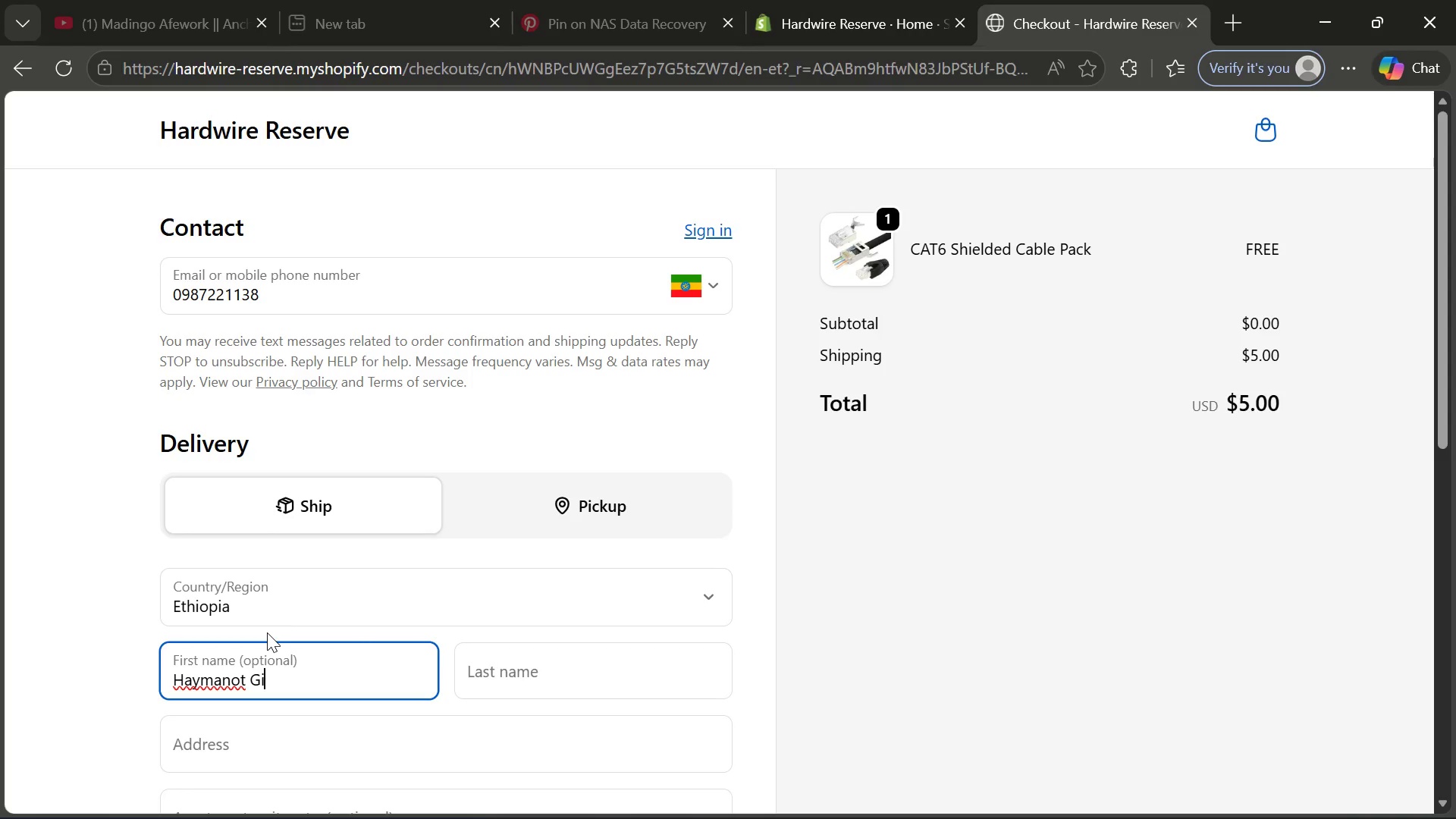 
key(Backspace)
 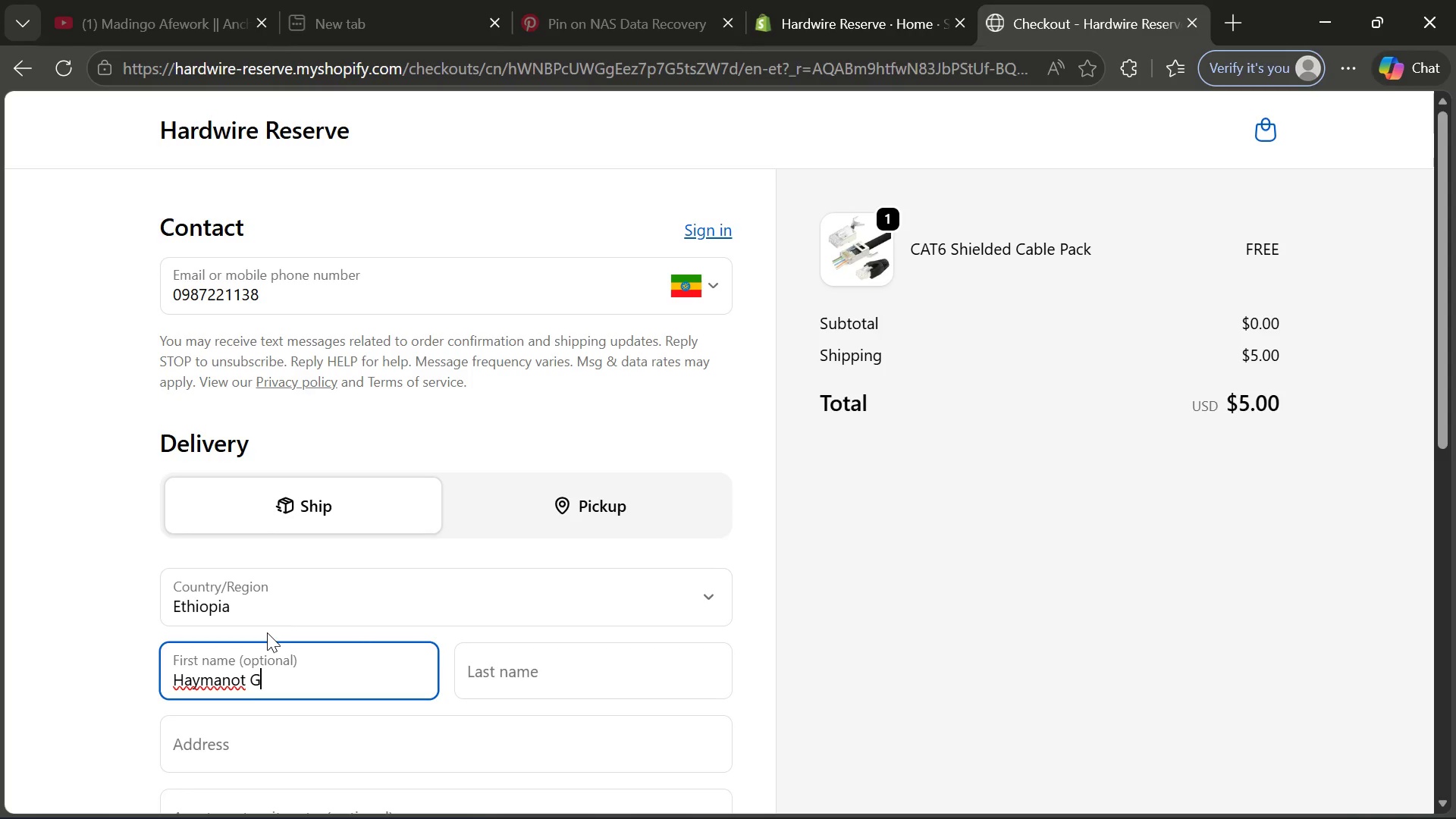 
key(Backspace)
 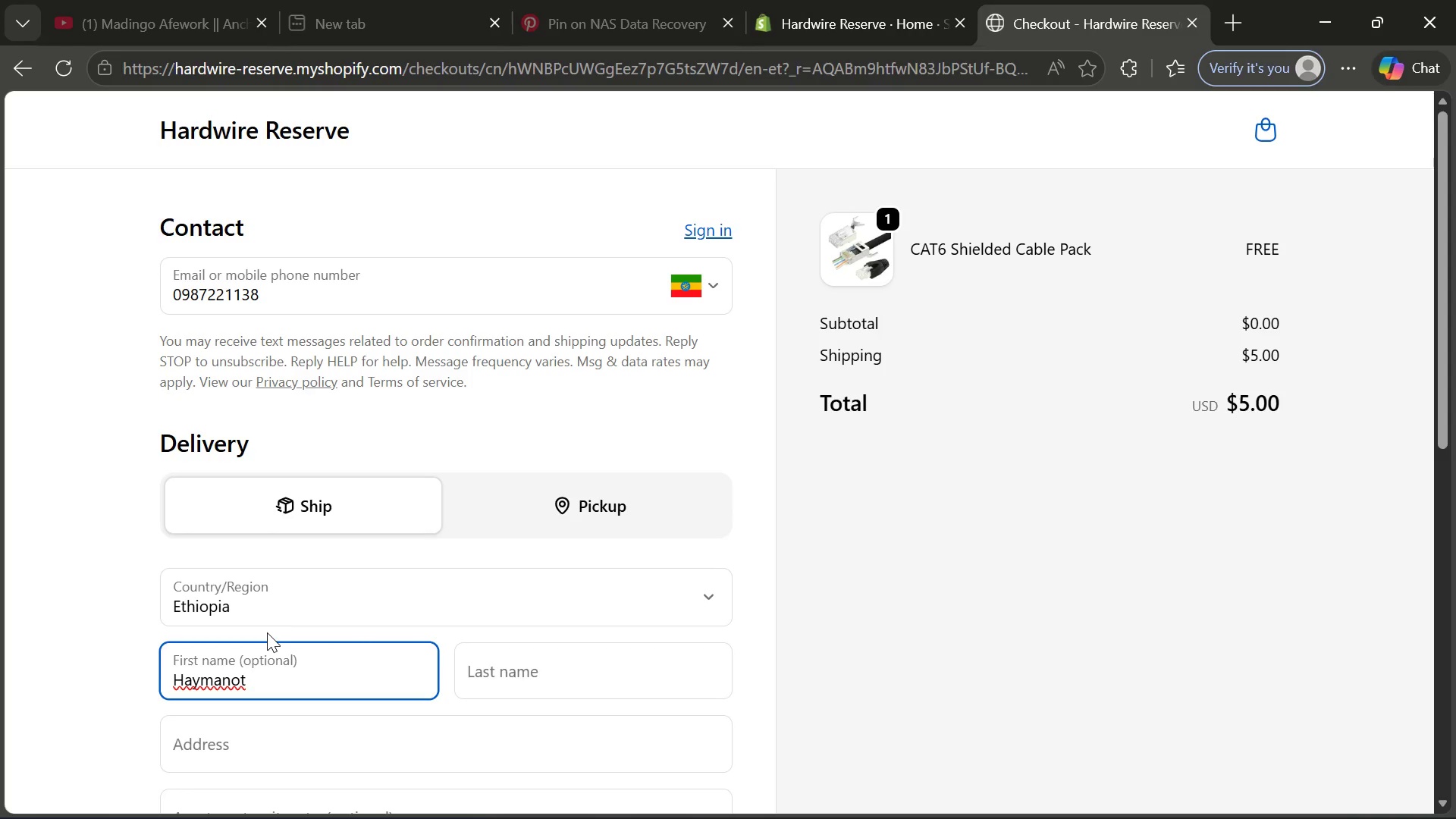 
key(Backspace)
 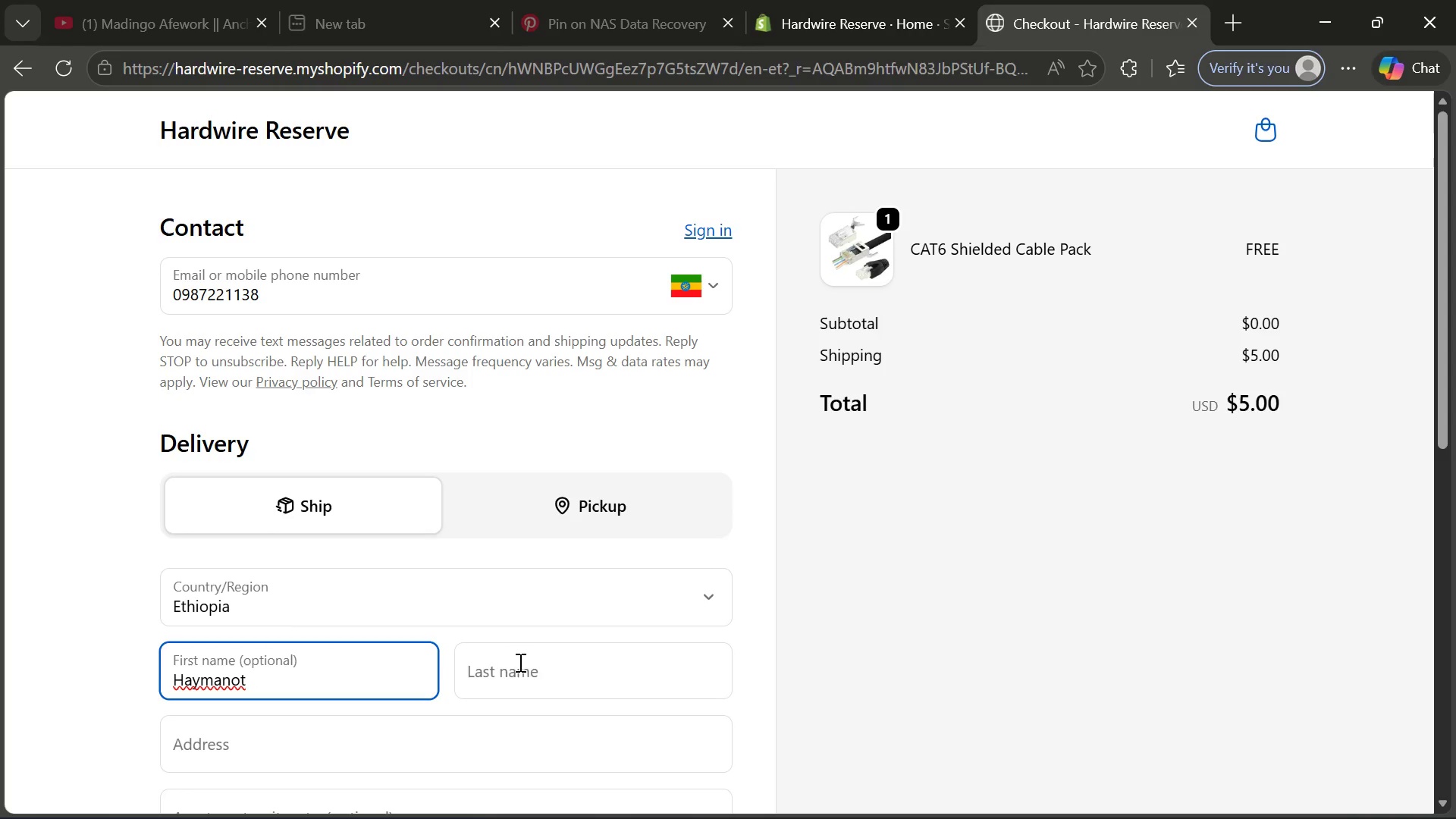 
left_click([520, 662])
 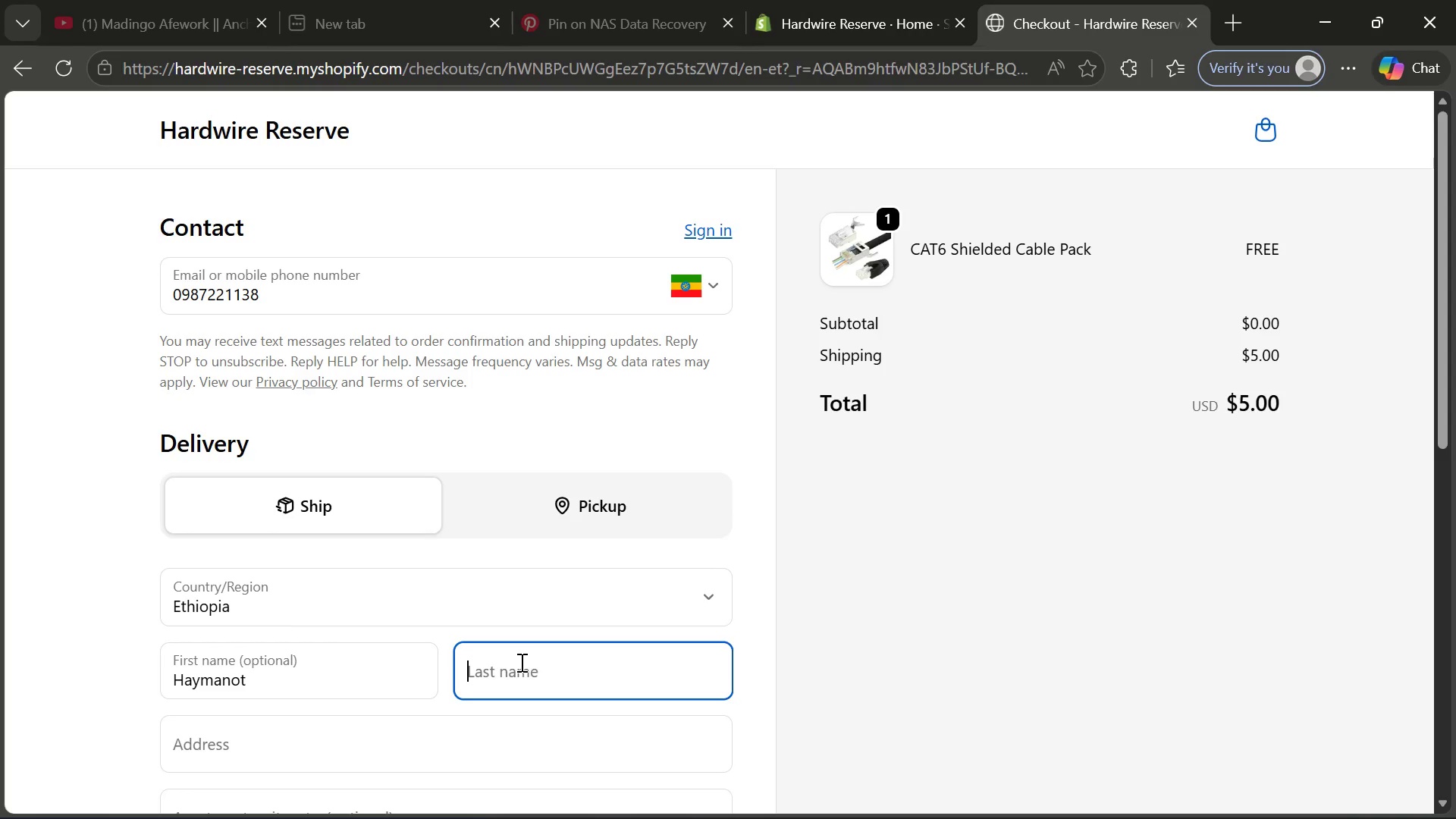 
type(Girma)
 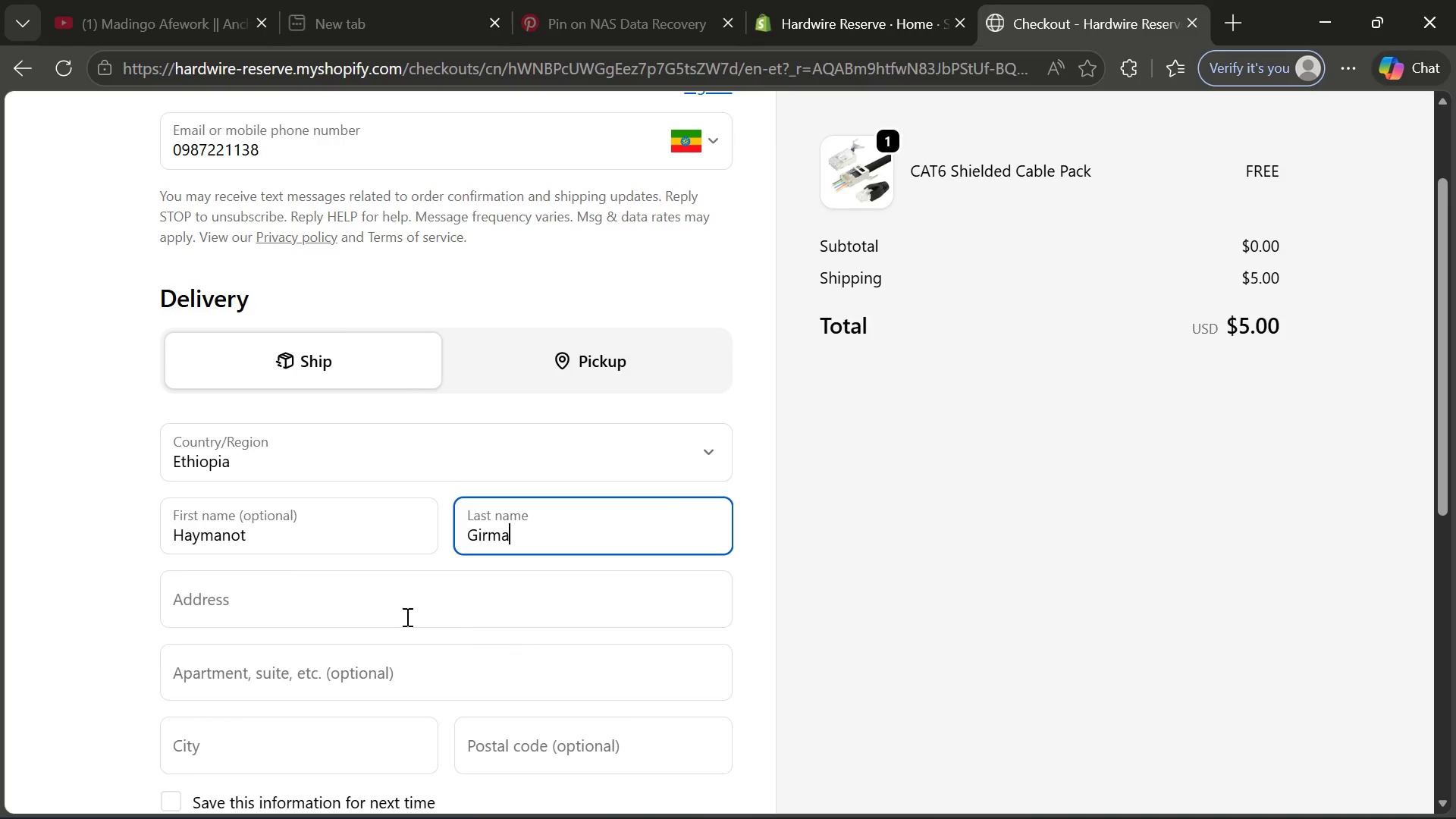 
left_click([354, 608])
 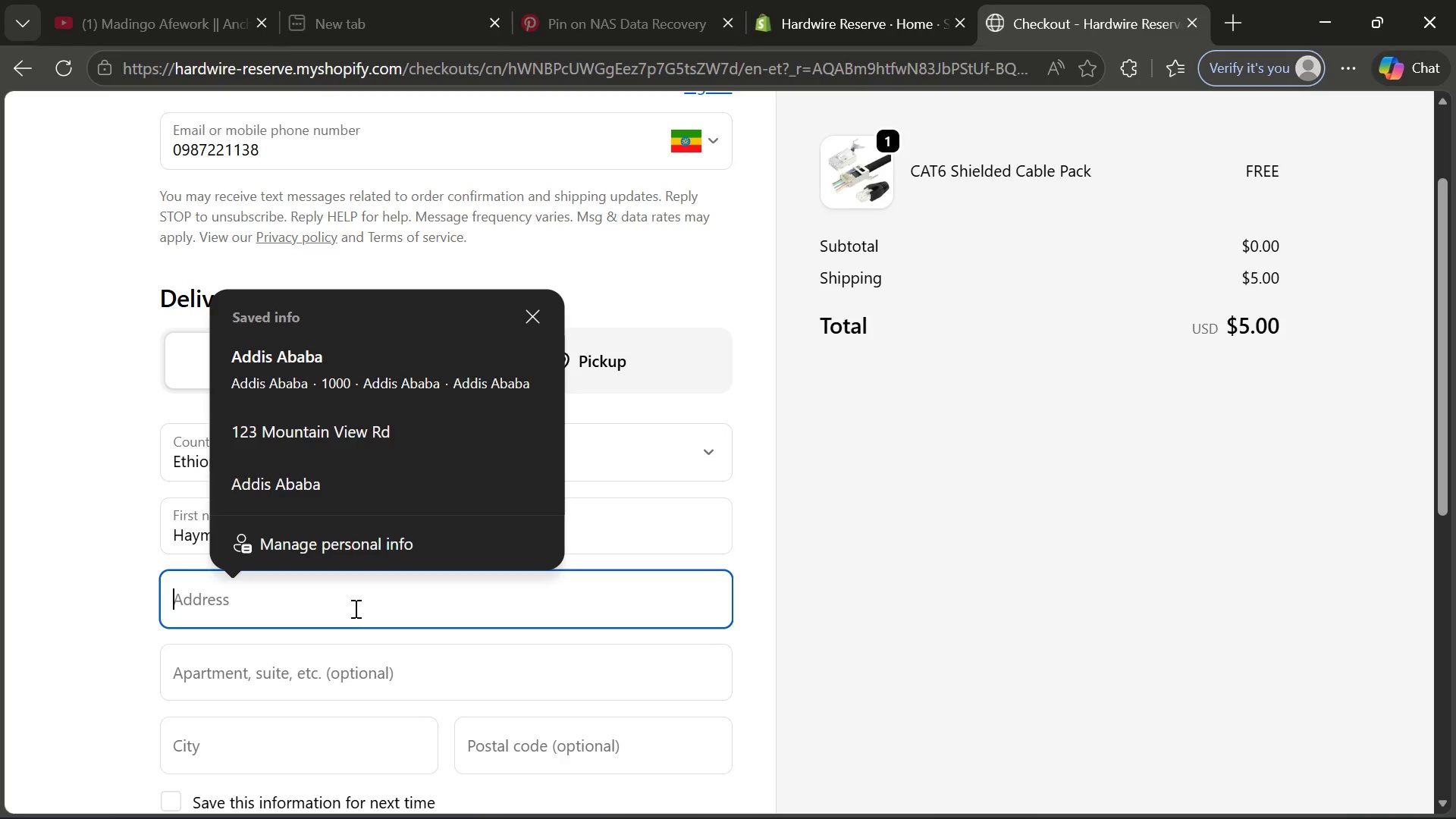 
type(Addis Ababa)
 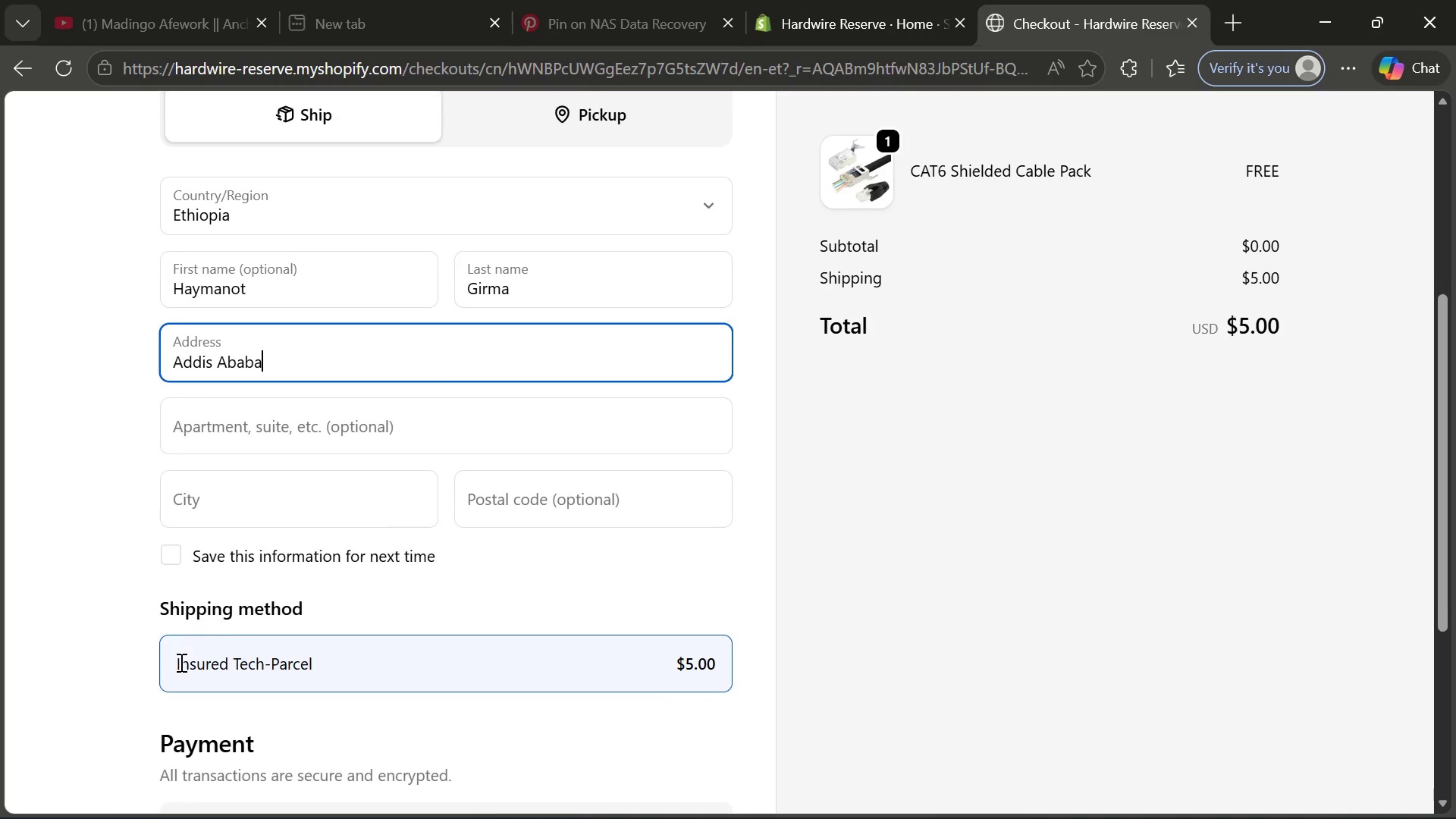 
left_click([215, 484])
 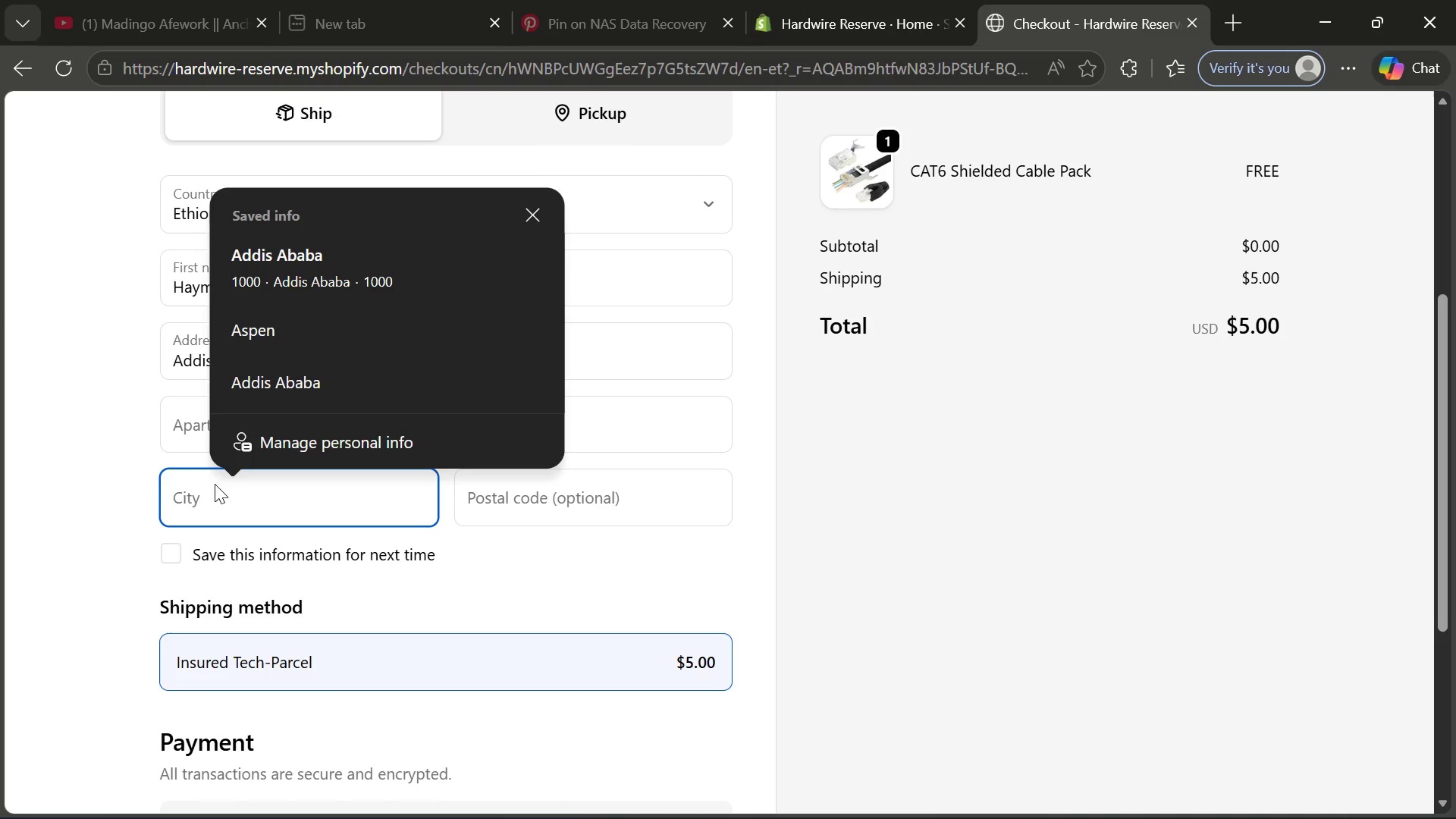 
key(CapsLock)
 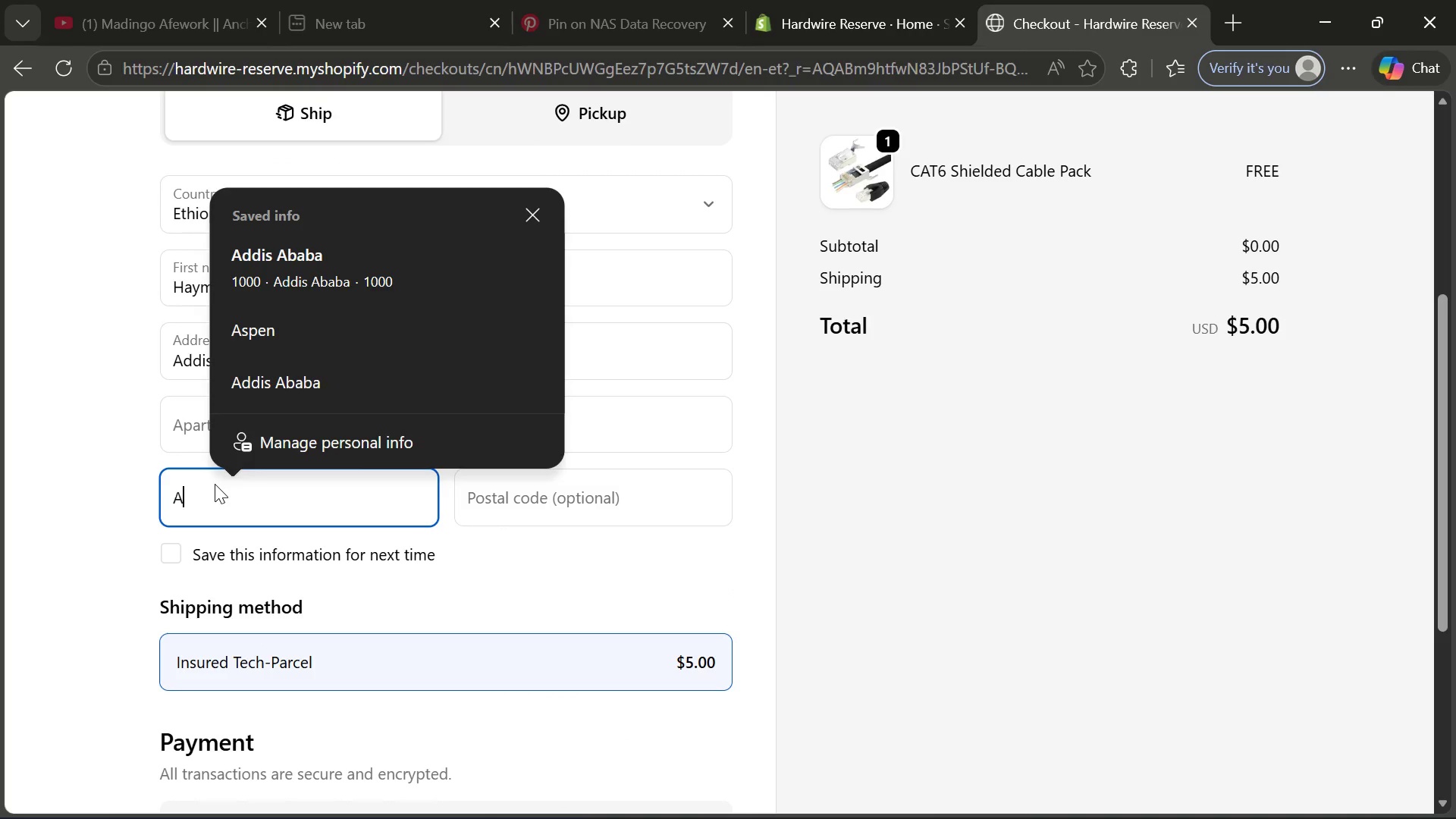 
key(A)
 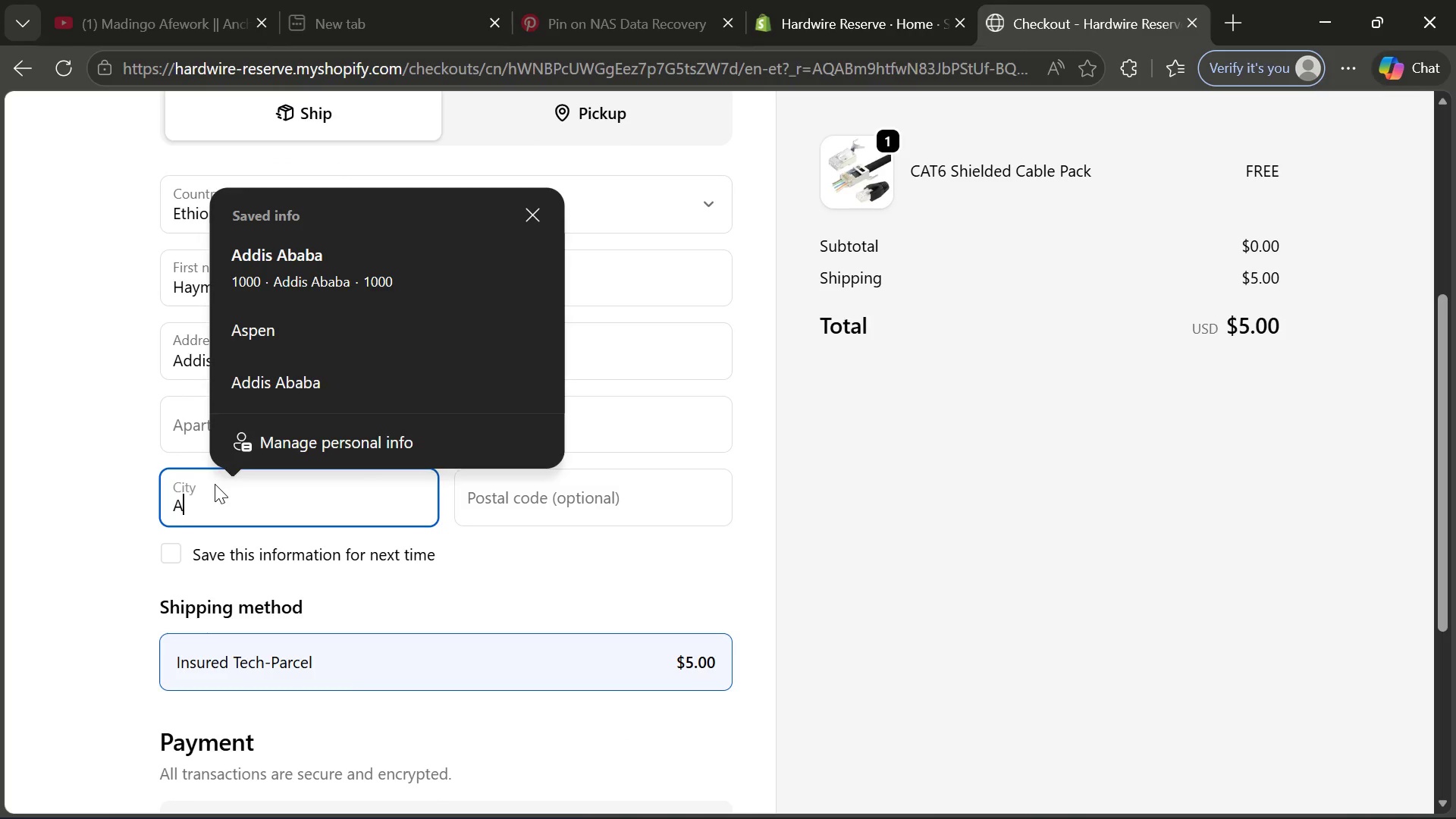 
key(CapsLock)
 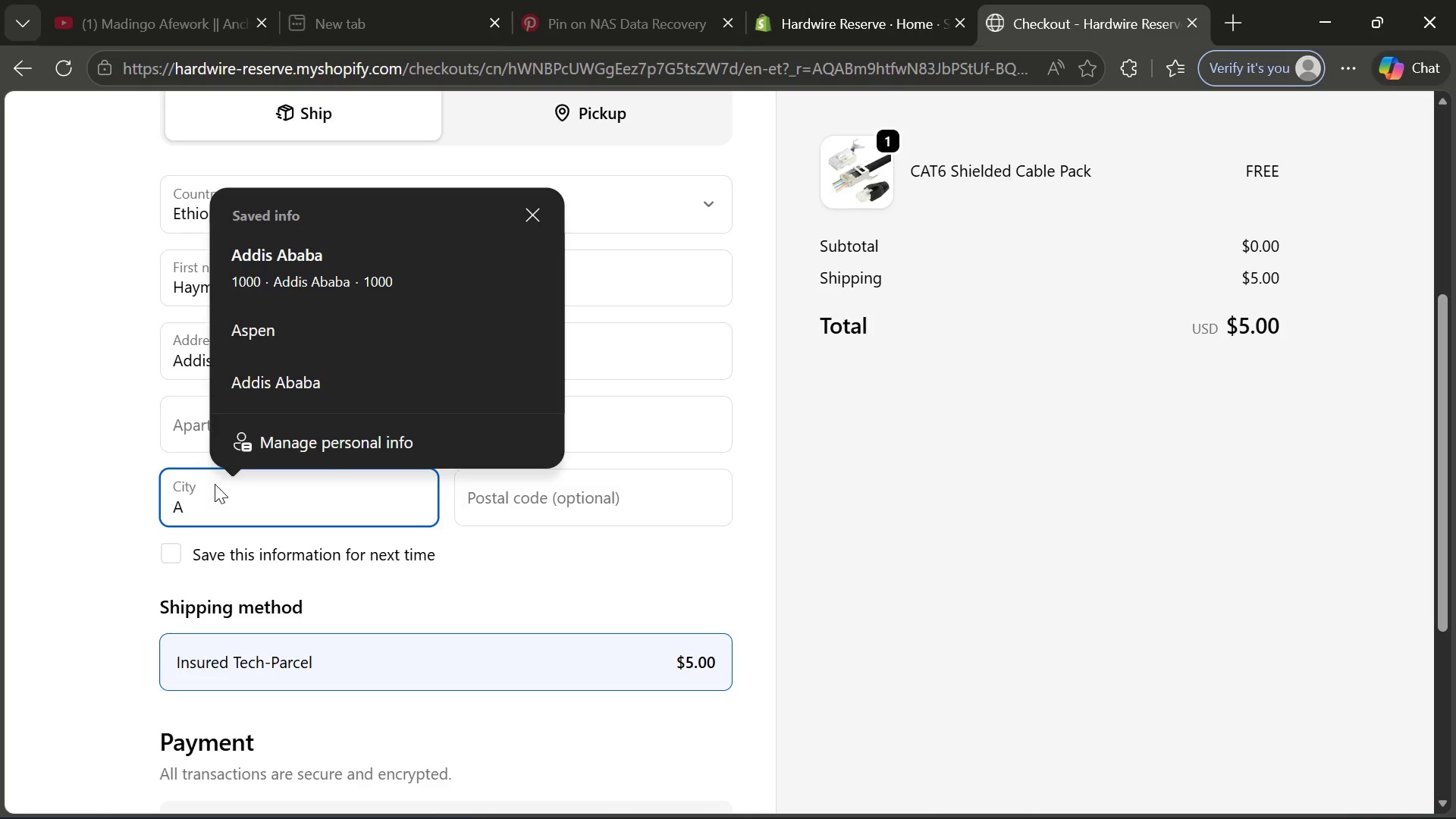 
key(D)
 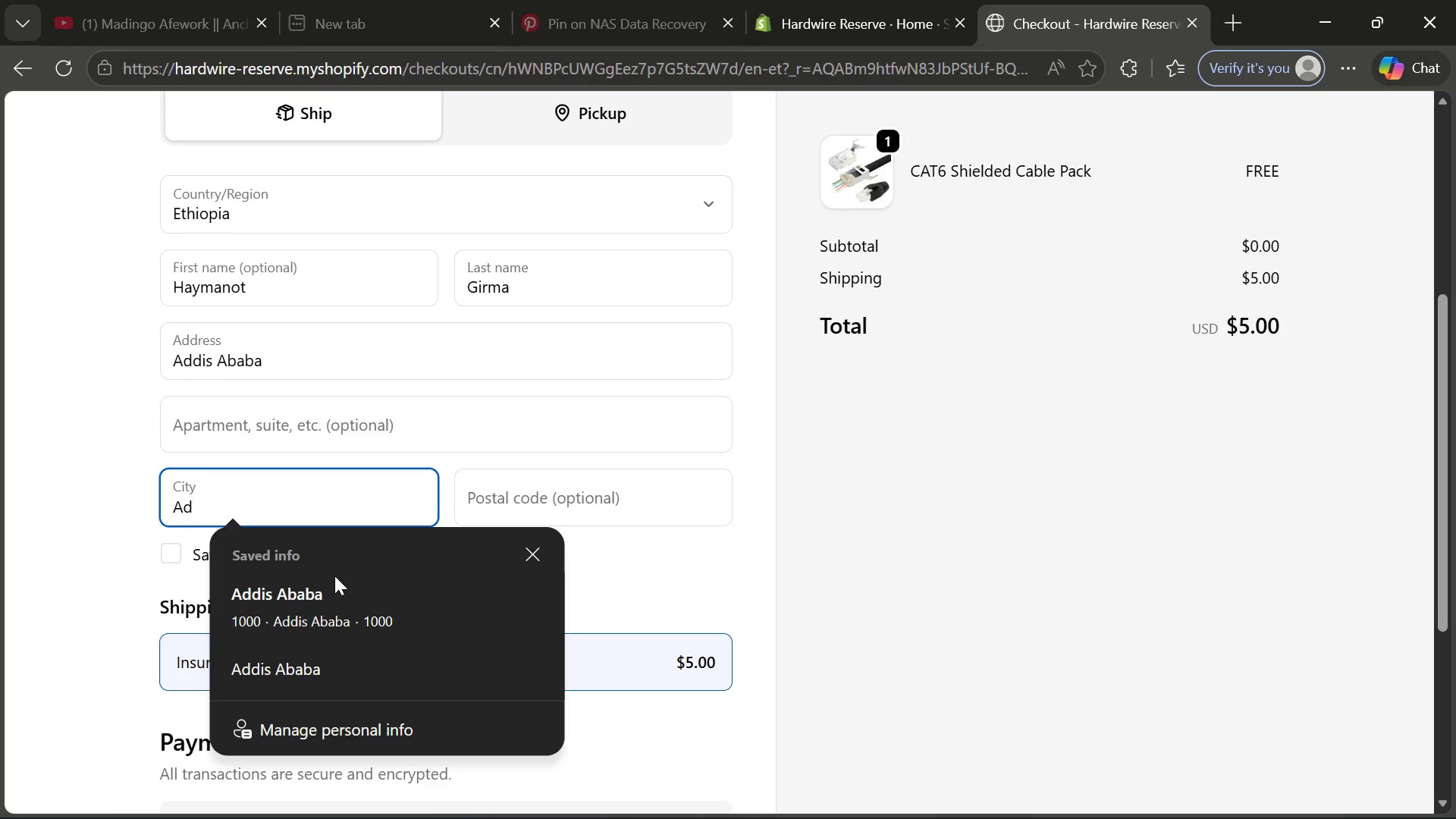 
left_click([334, 595])
 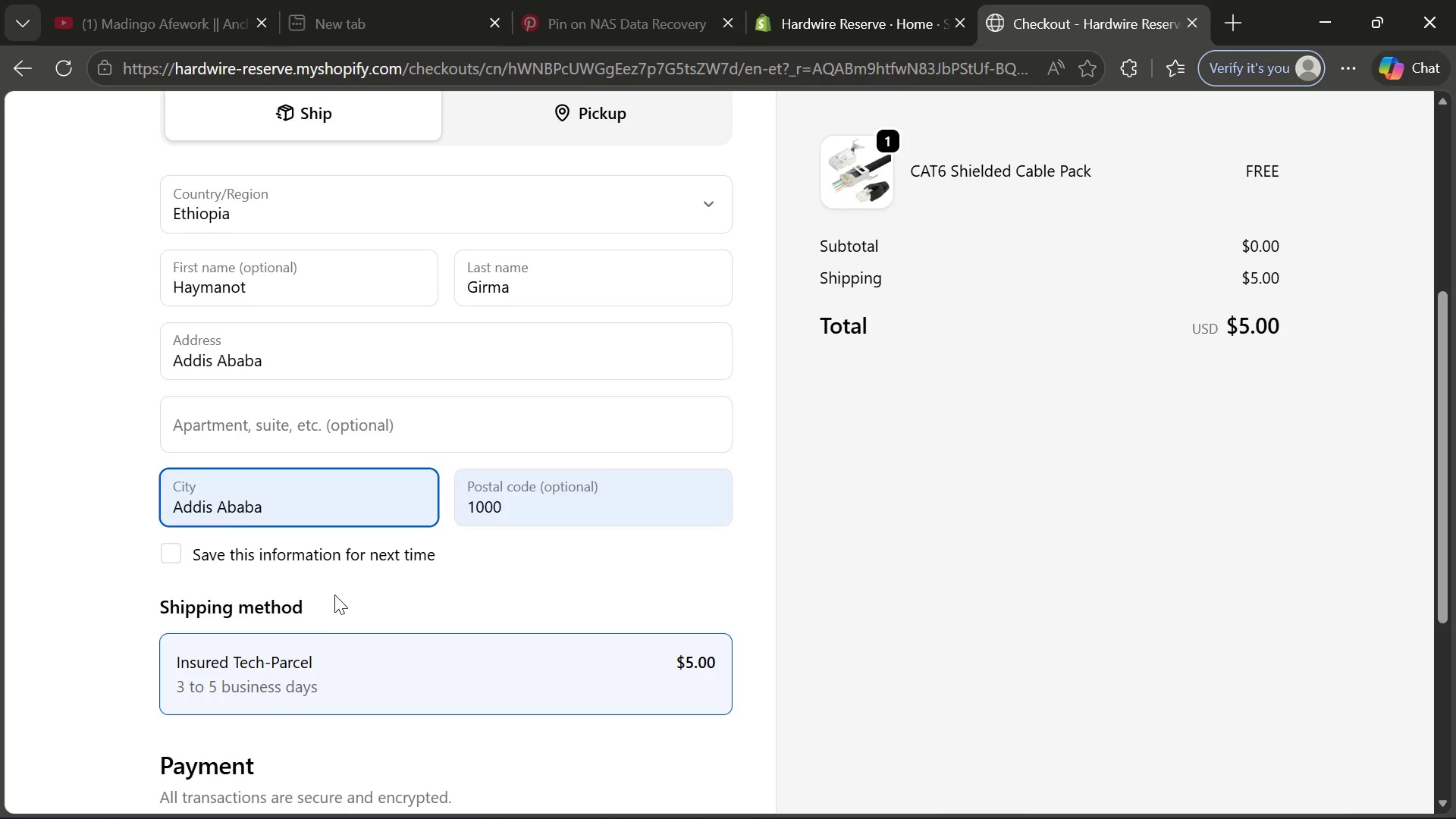 
wait(9.58)
 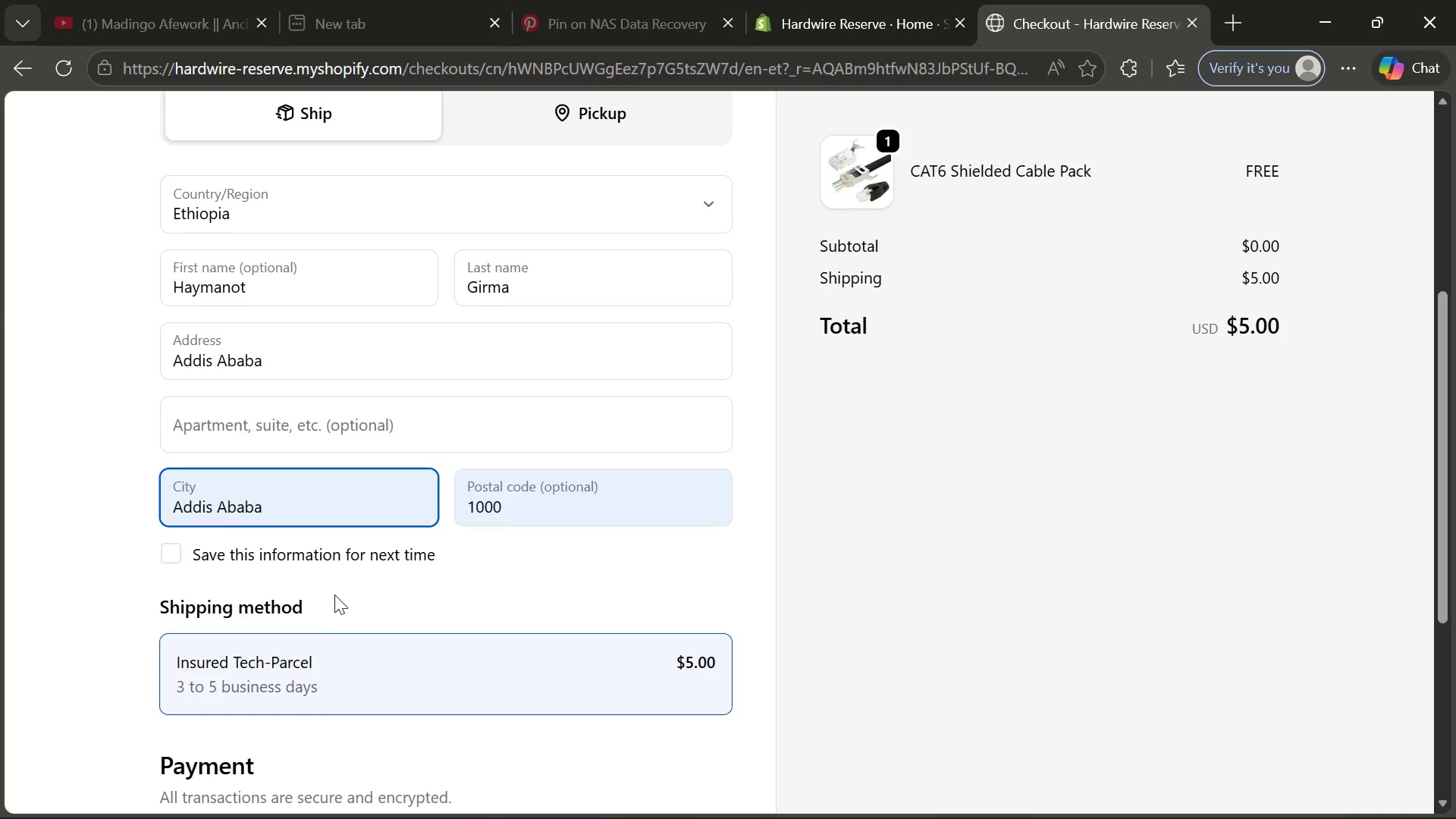 
left_click([179, 554])
 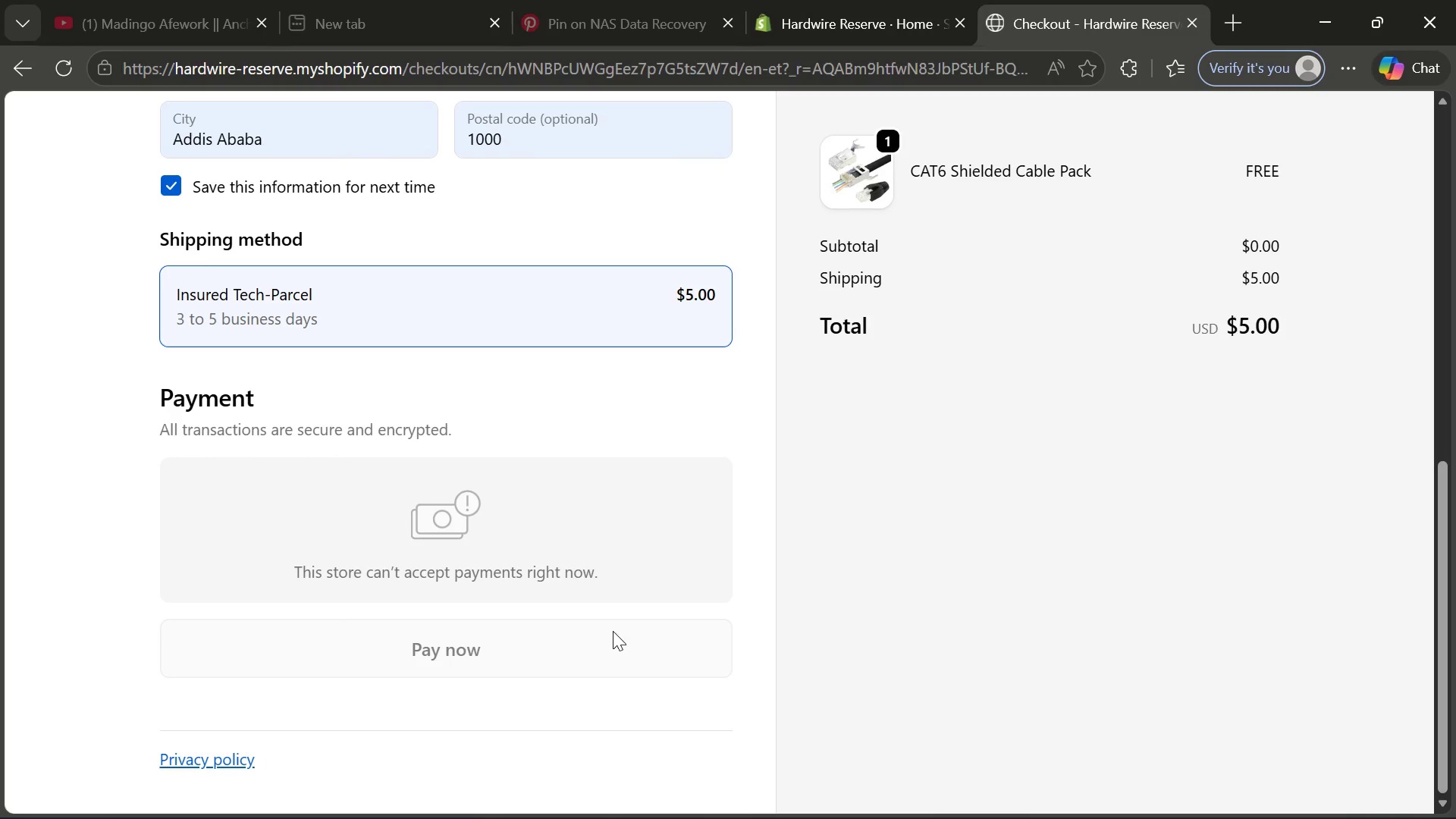 
wait(14.19)
 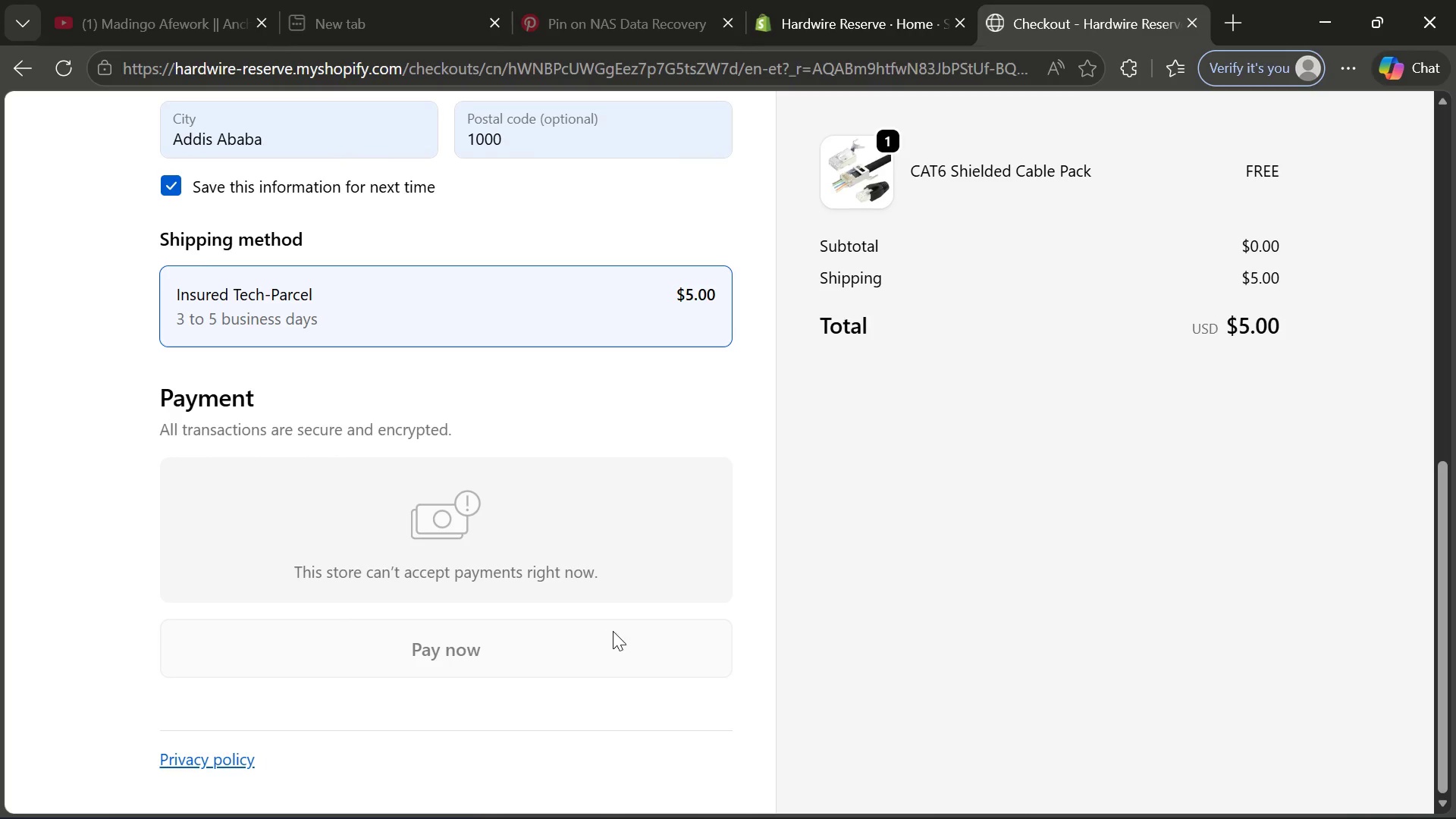 
left_click([604, 438])
 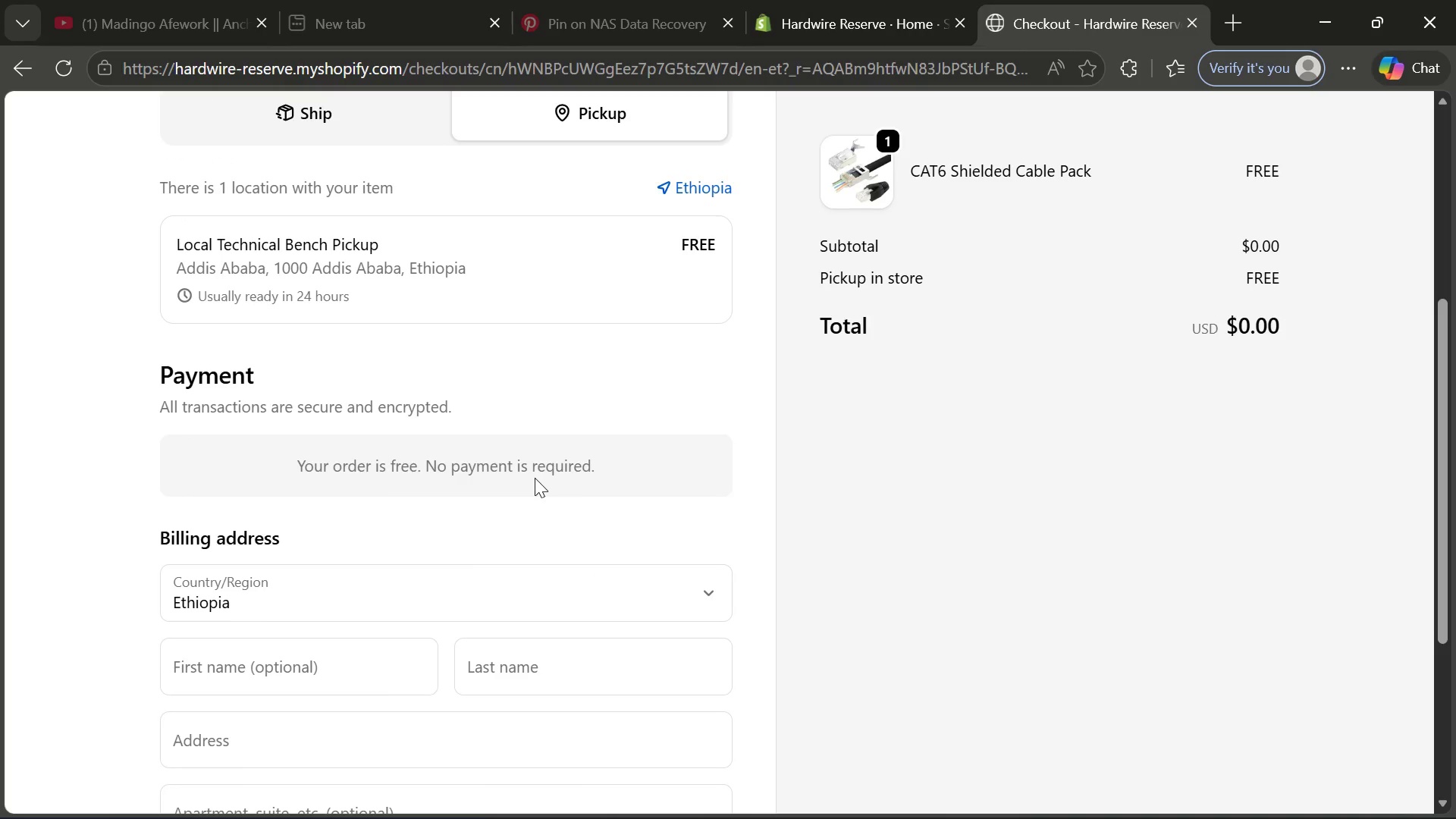 
wait(17.53)
 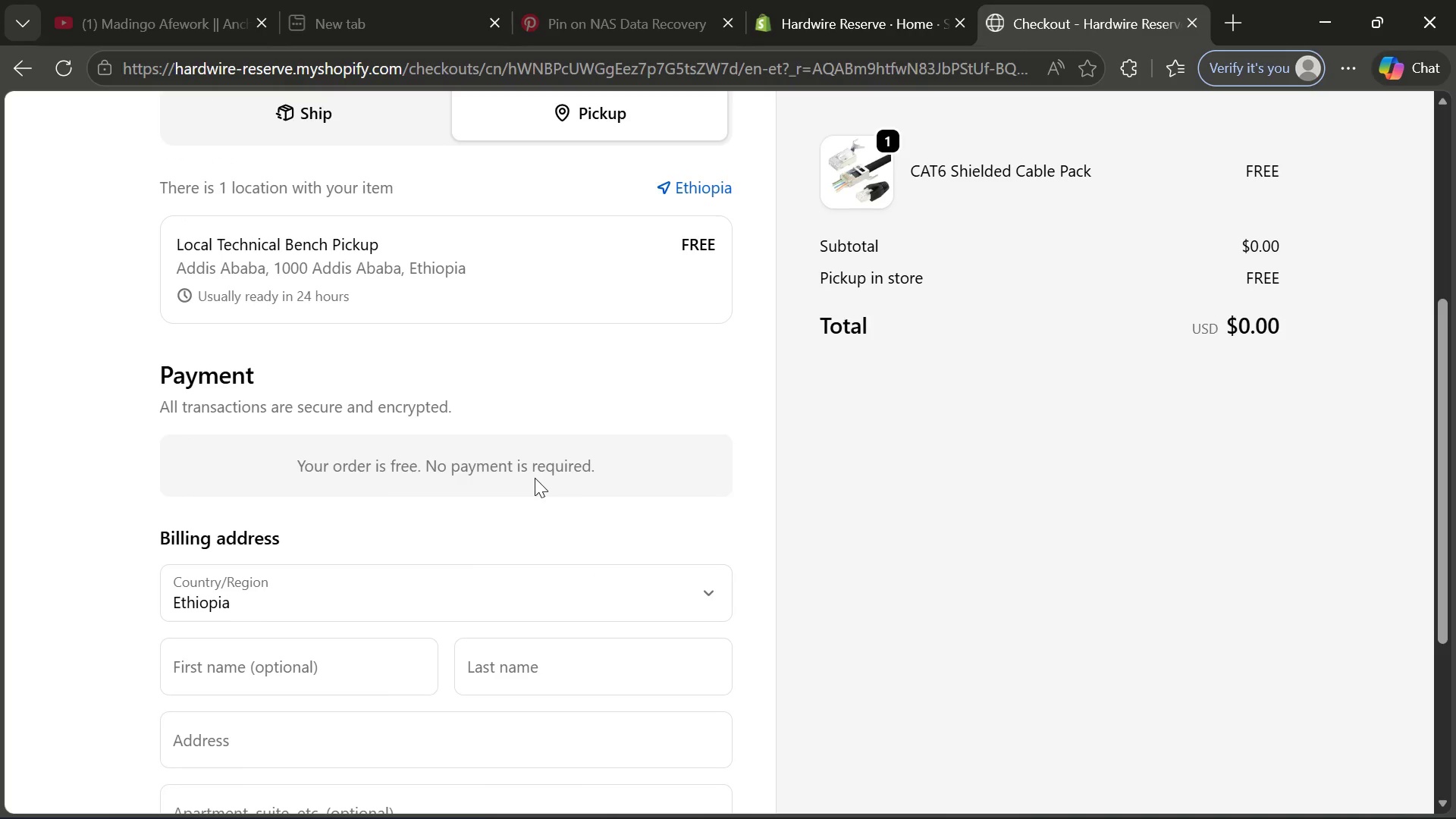 
left_click([296, 629])
 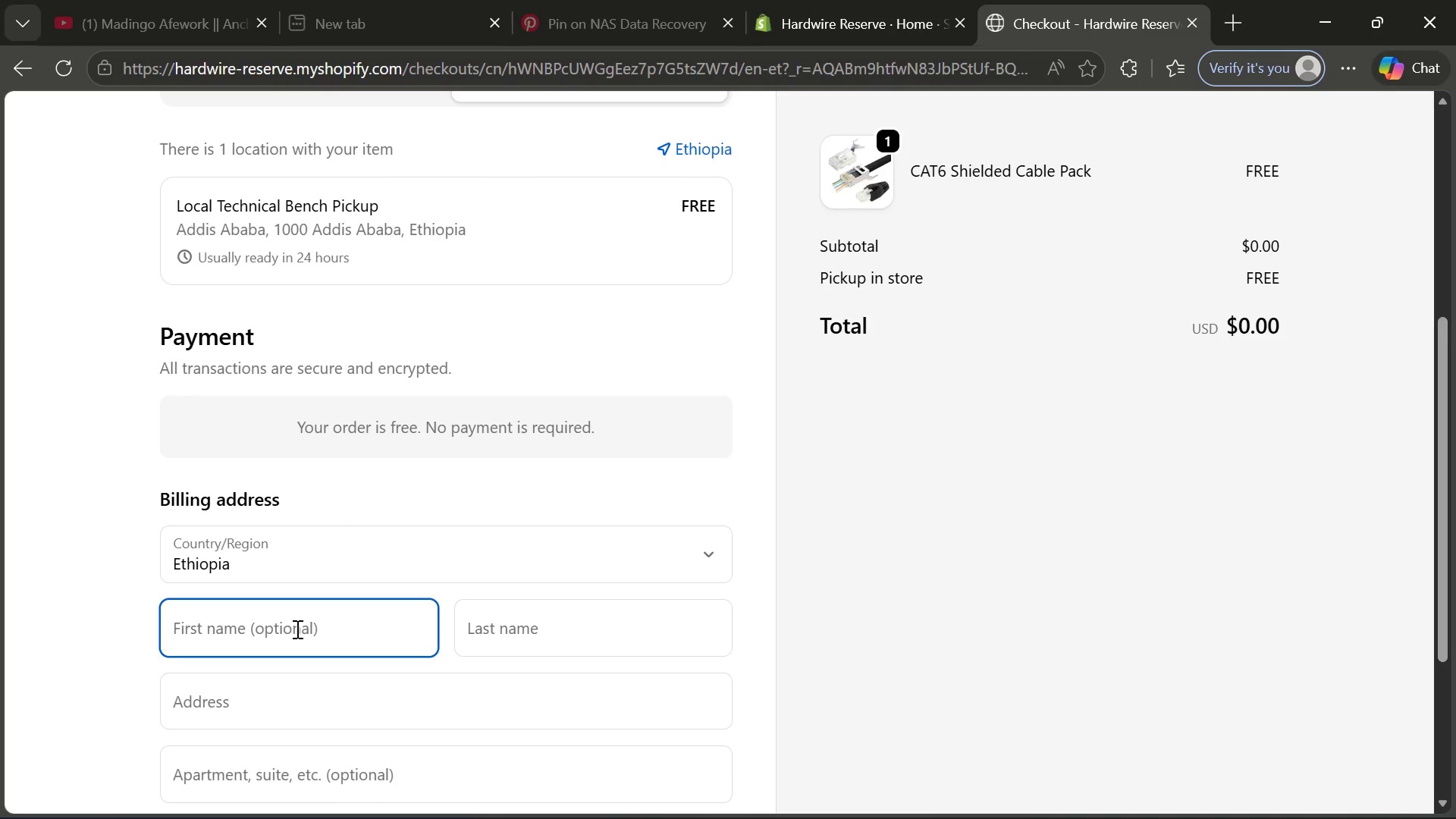 
type(haymanot )
 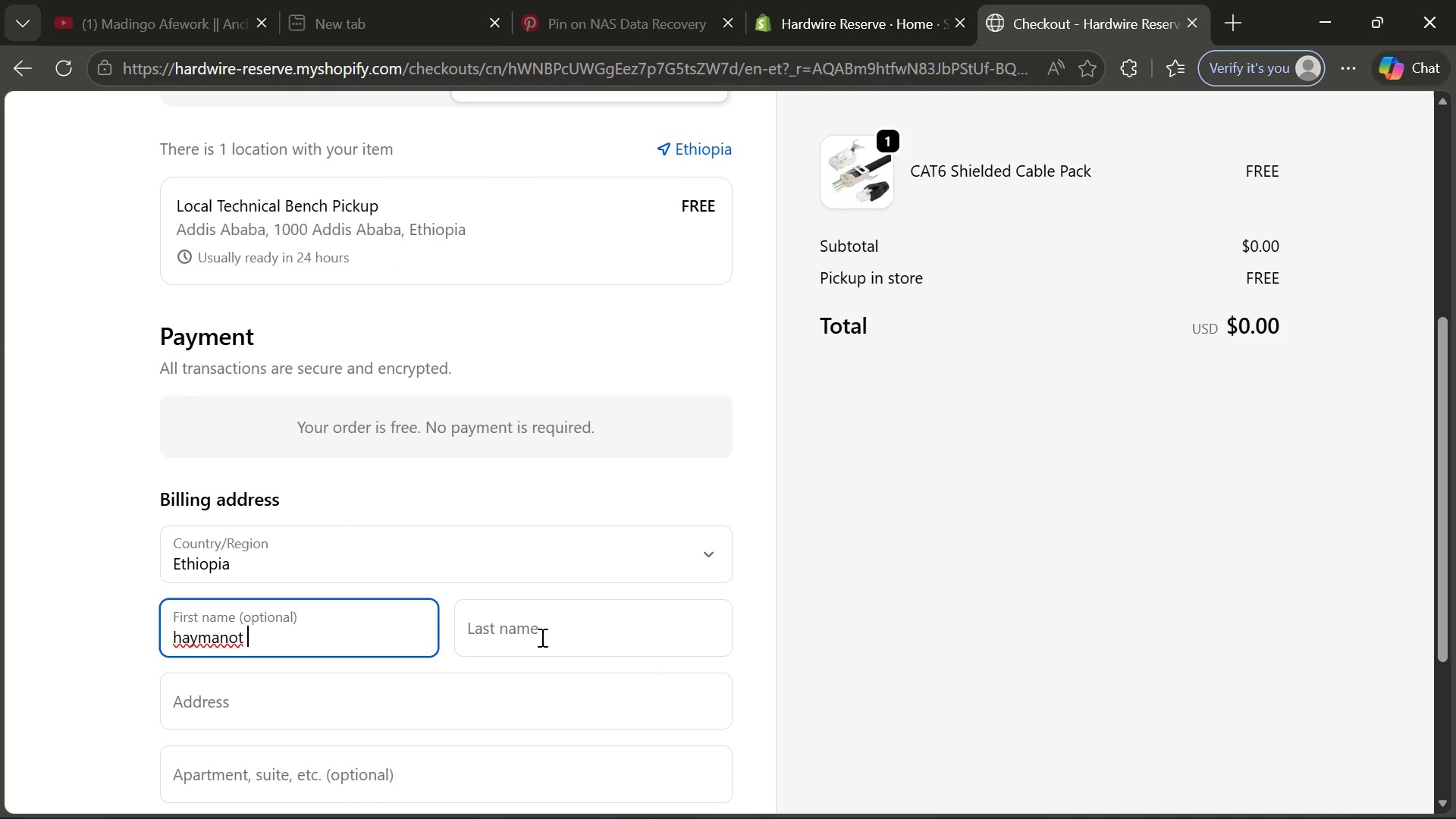 
left_click([542, 636])
 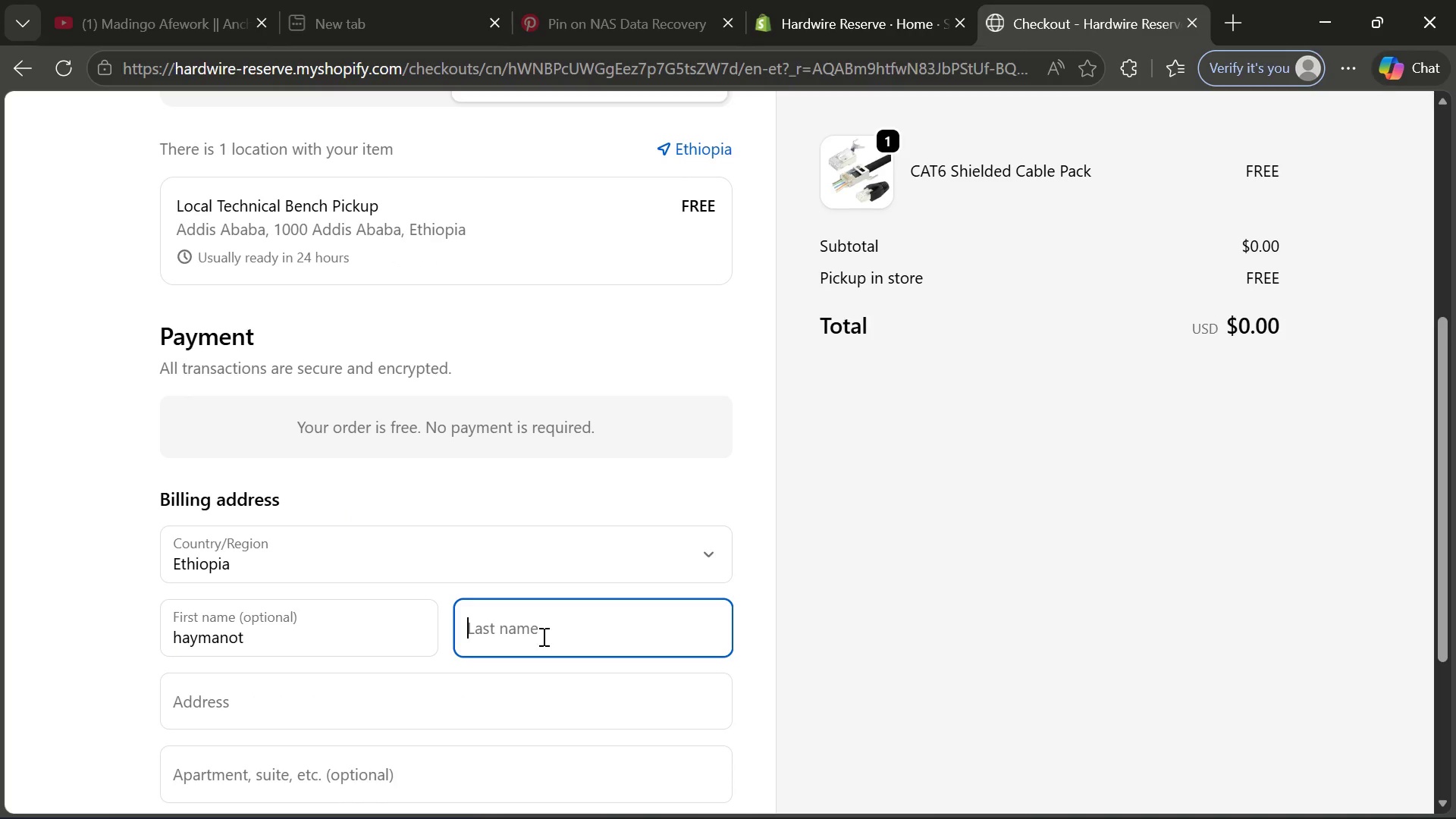 
type(girma)
 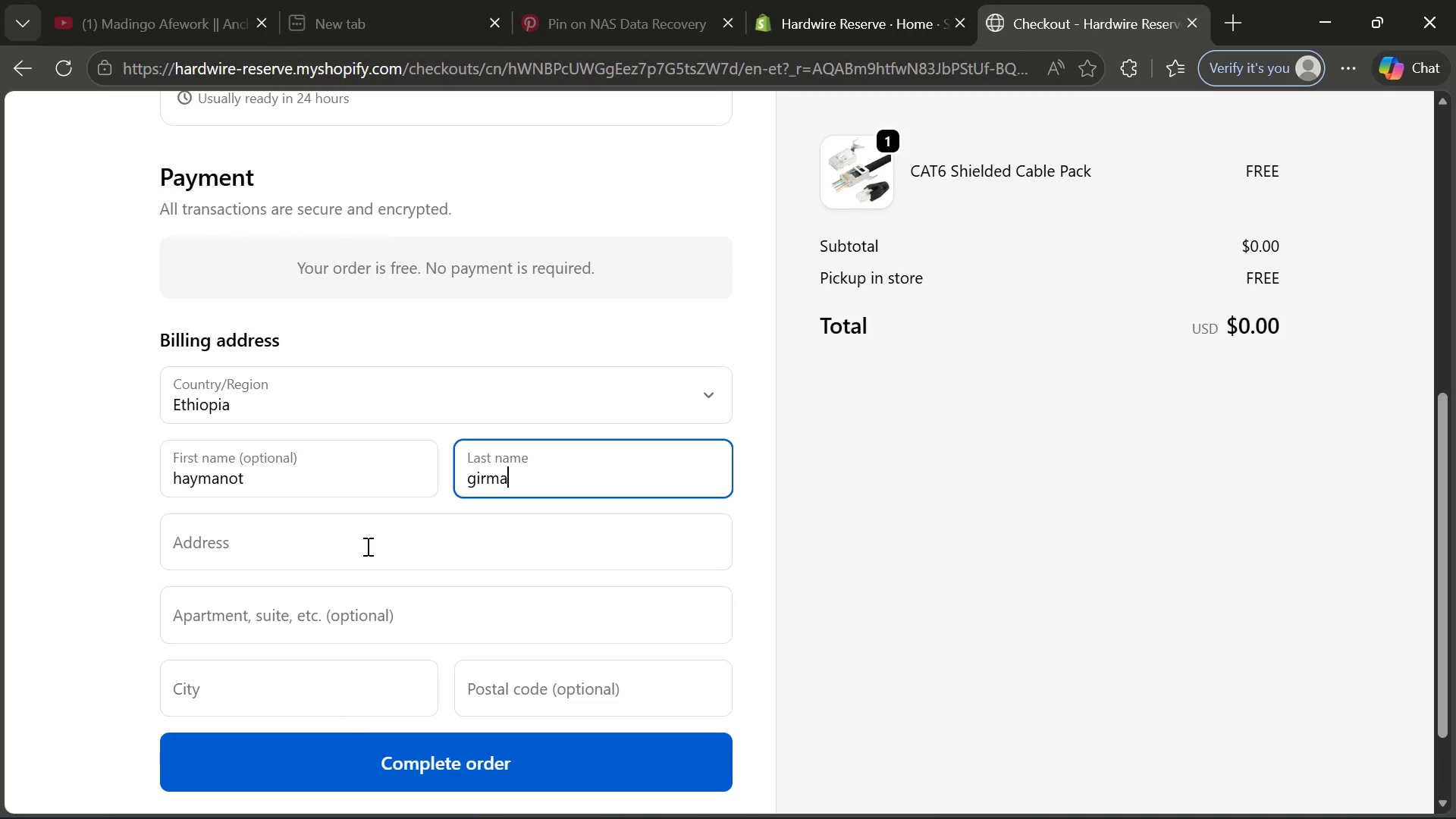 
left_click([366, 545])
 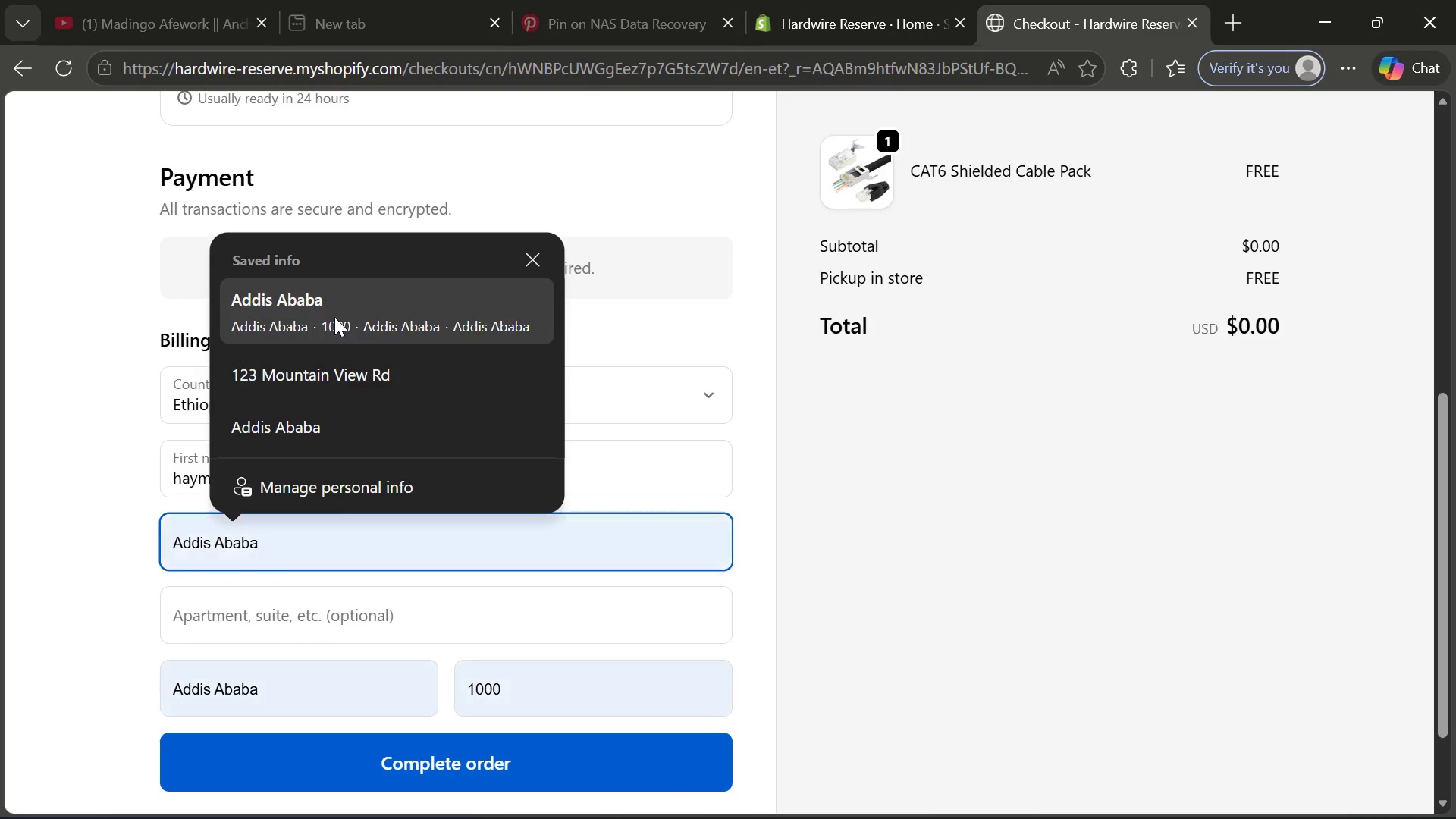 
left_click([334, 317])
 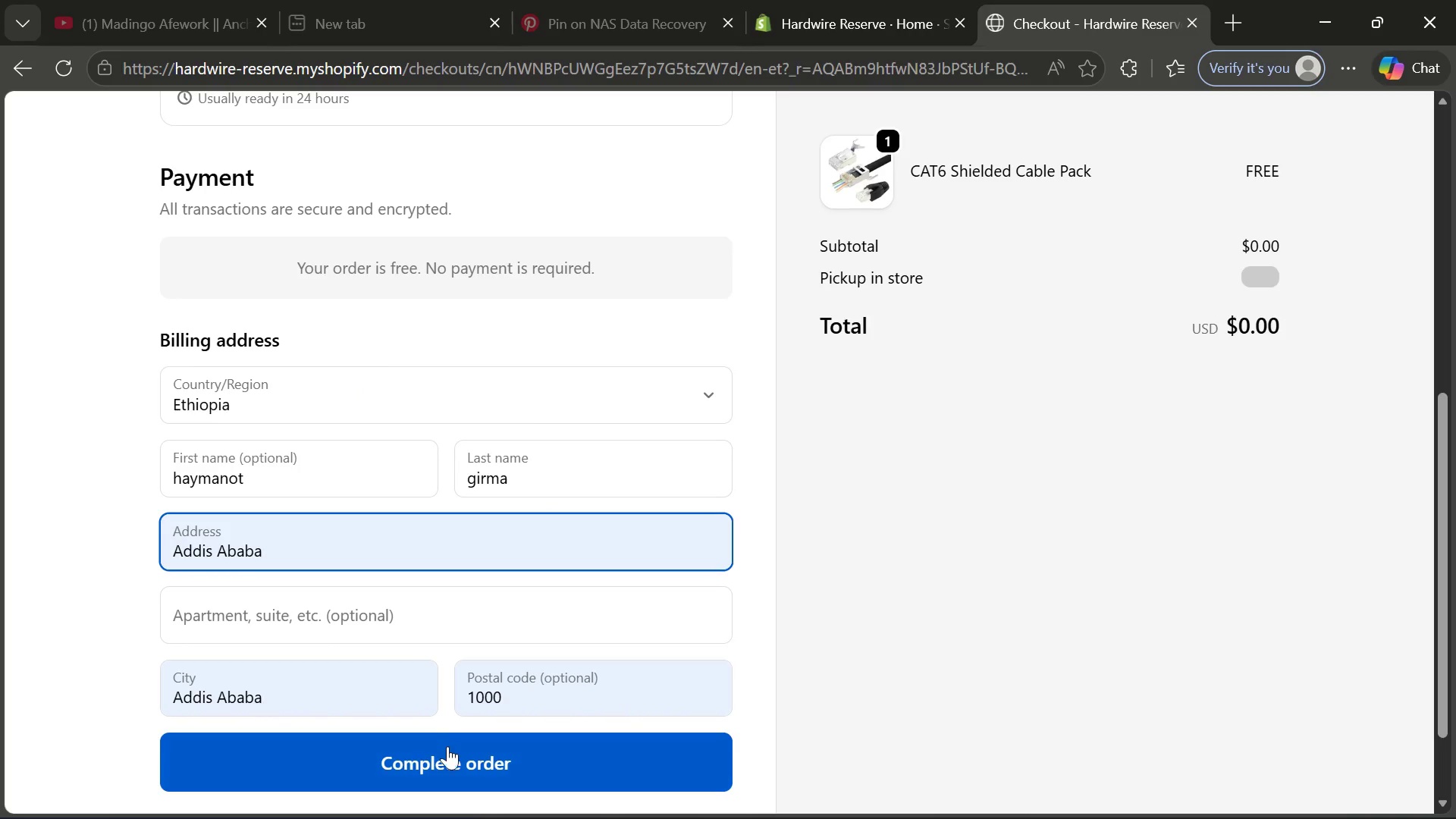 
left_click([448, 753])
 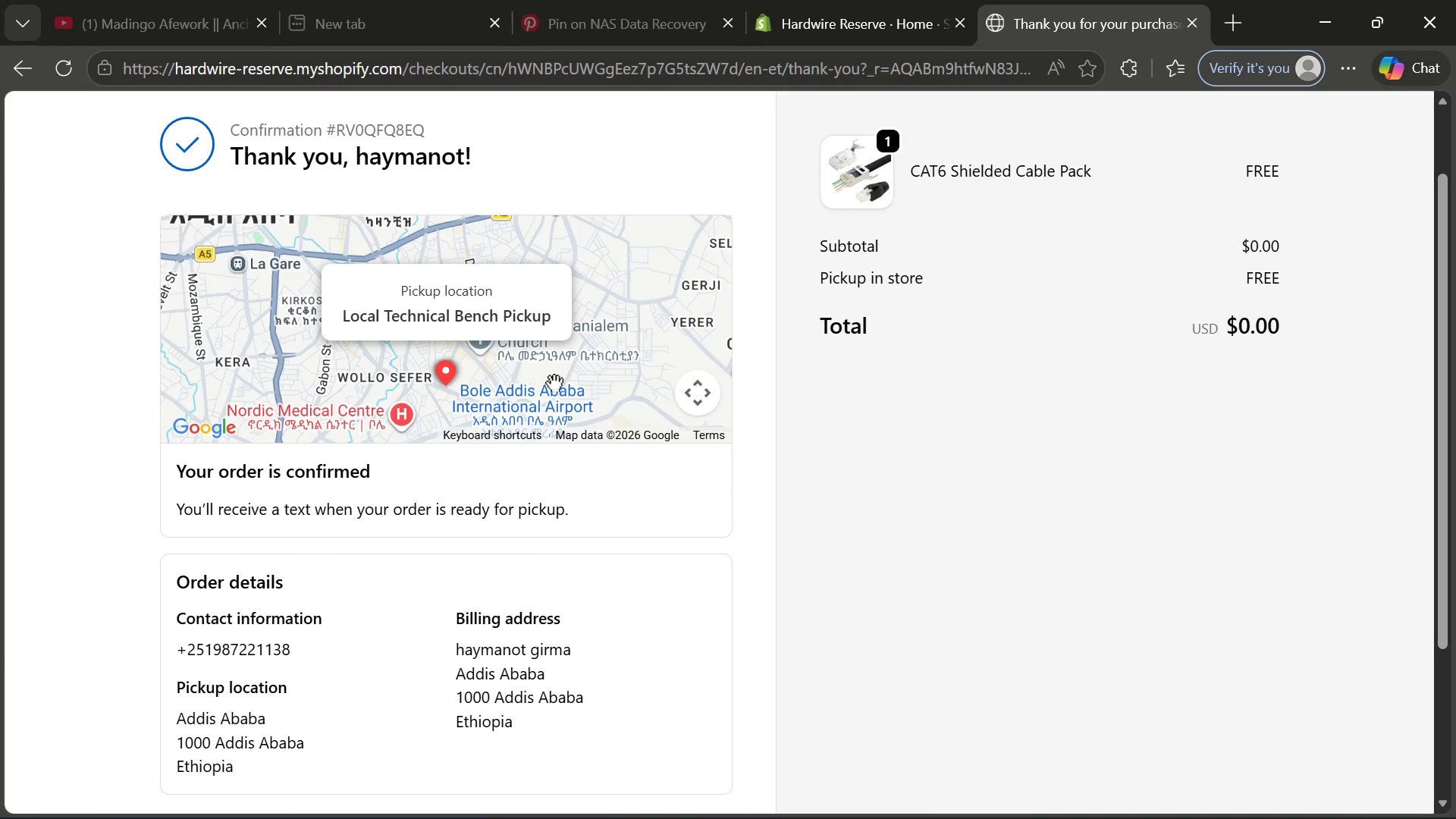 
wait(19.64)
 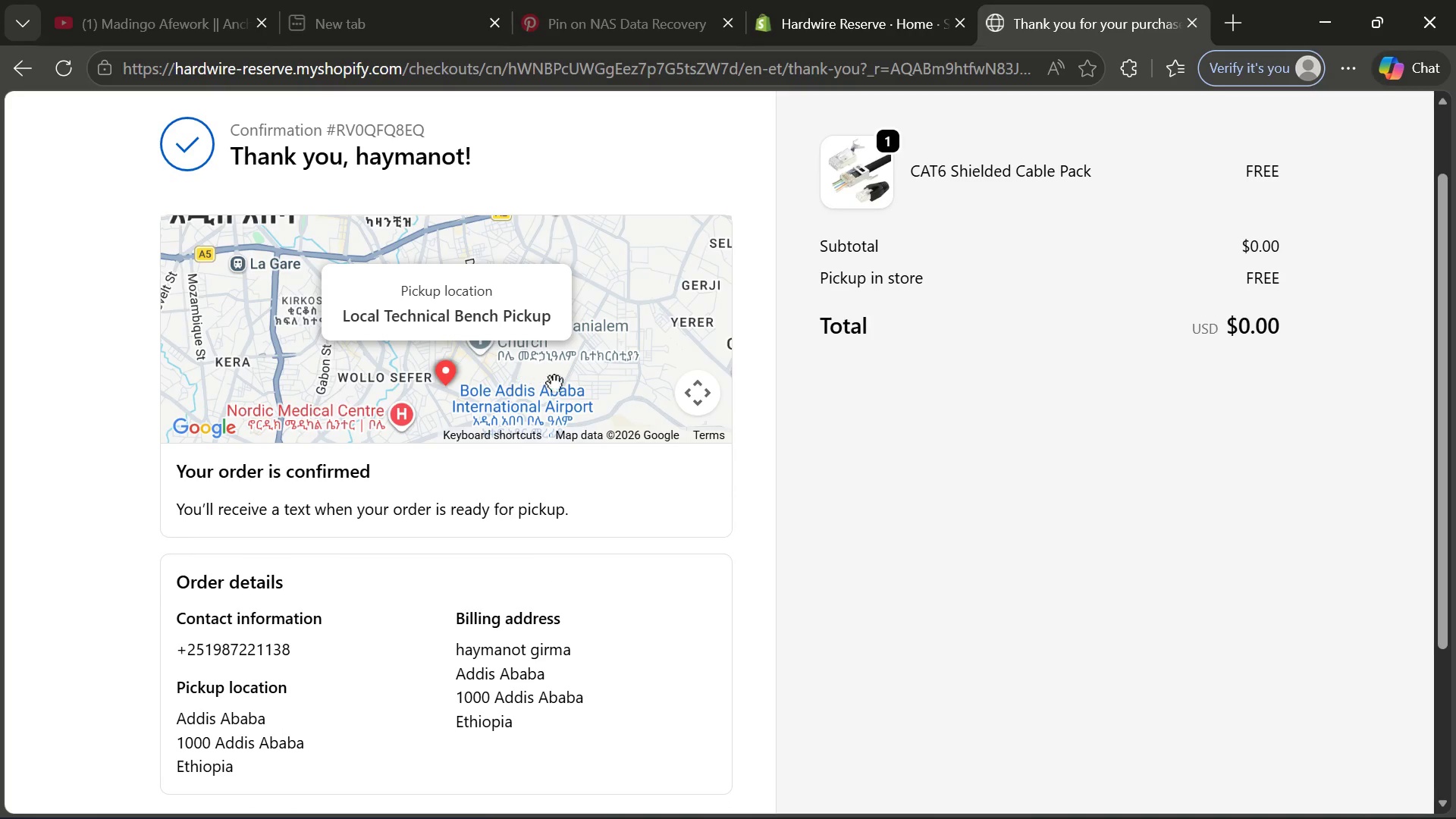 
left_click_drag(start_coordinate=[407, 357], to_coordinate=[480, 297])
 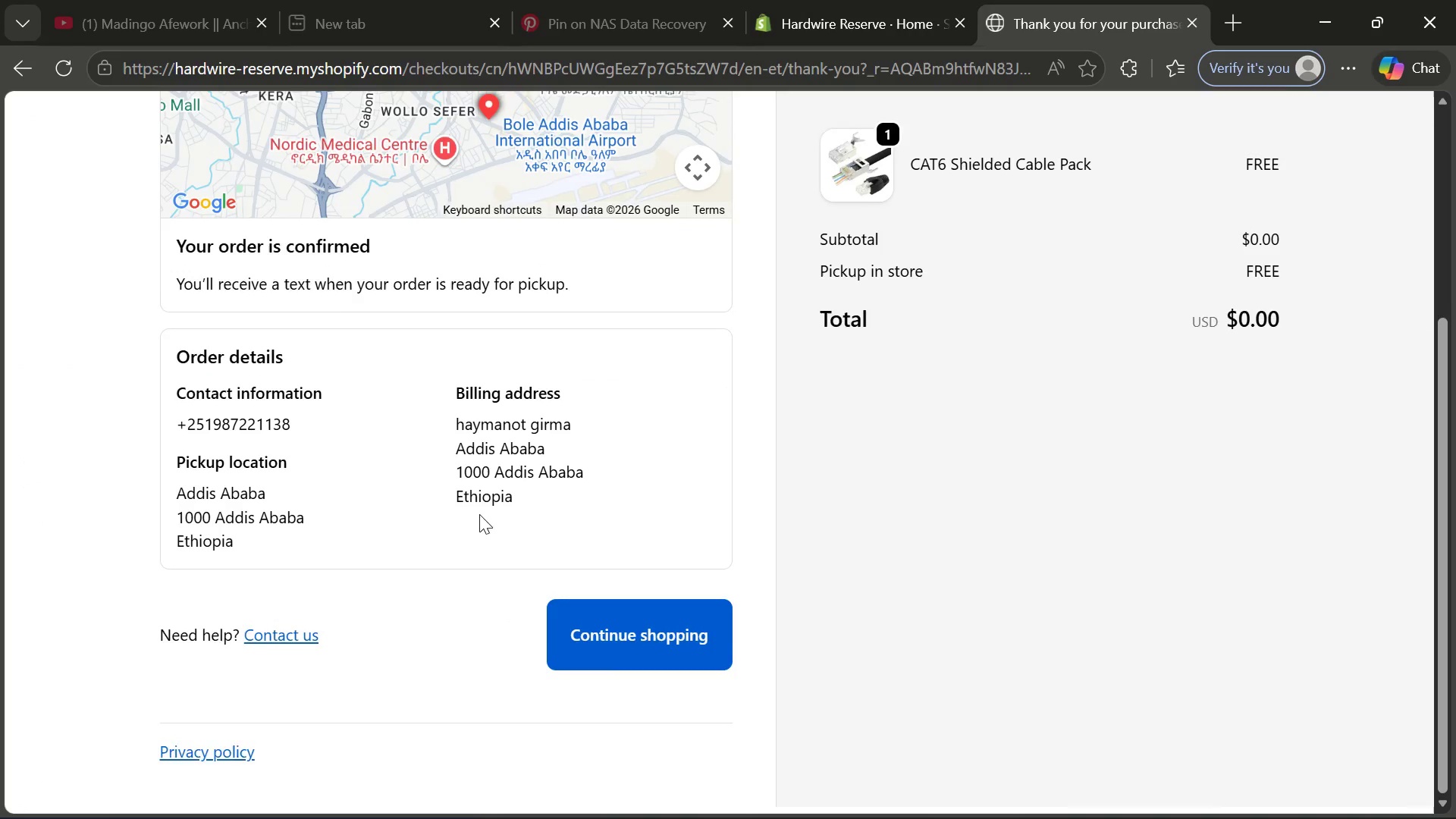 
left_click([654, 632])
 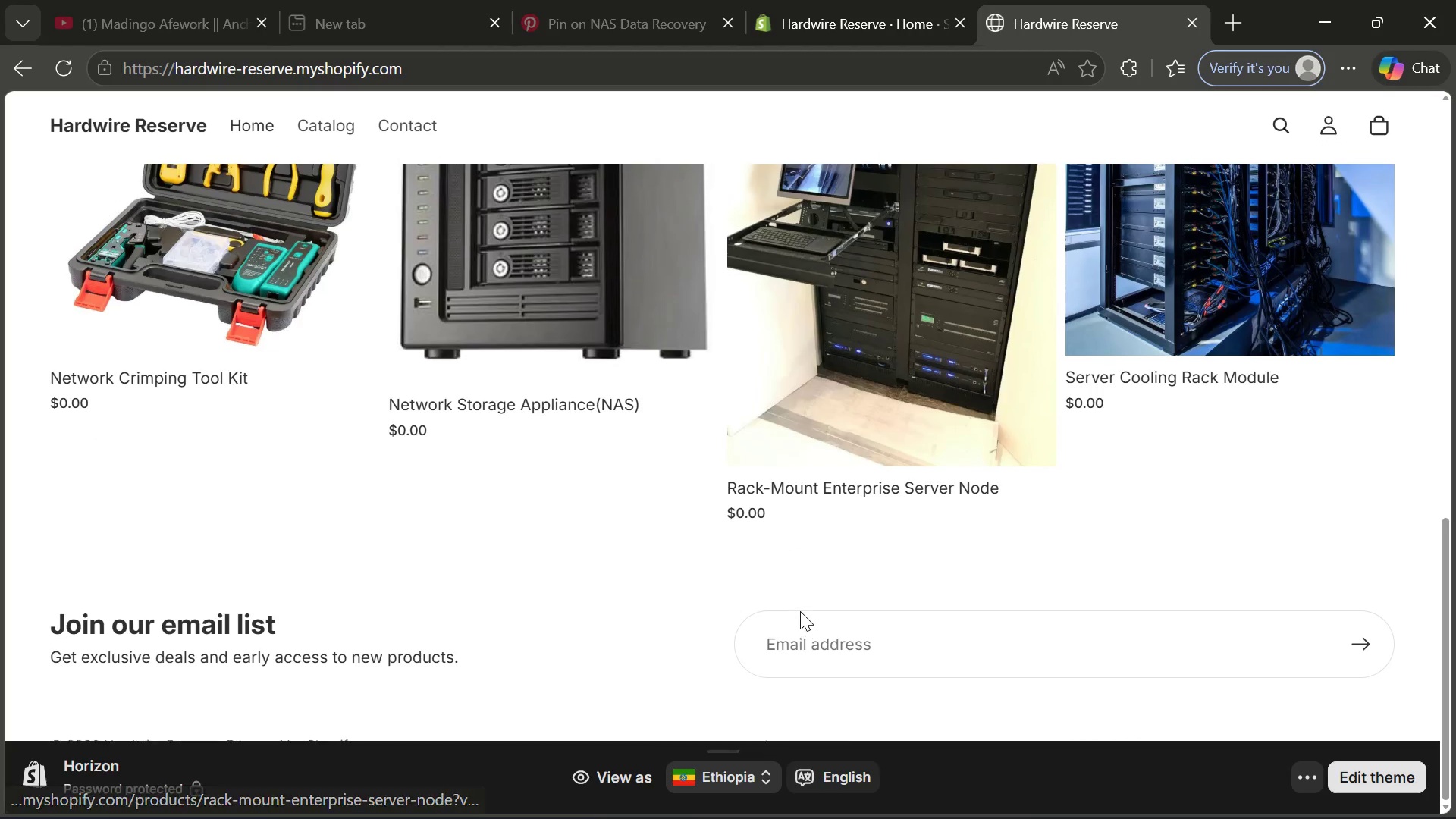 
wait(10.88)
 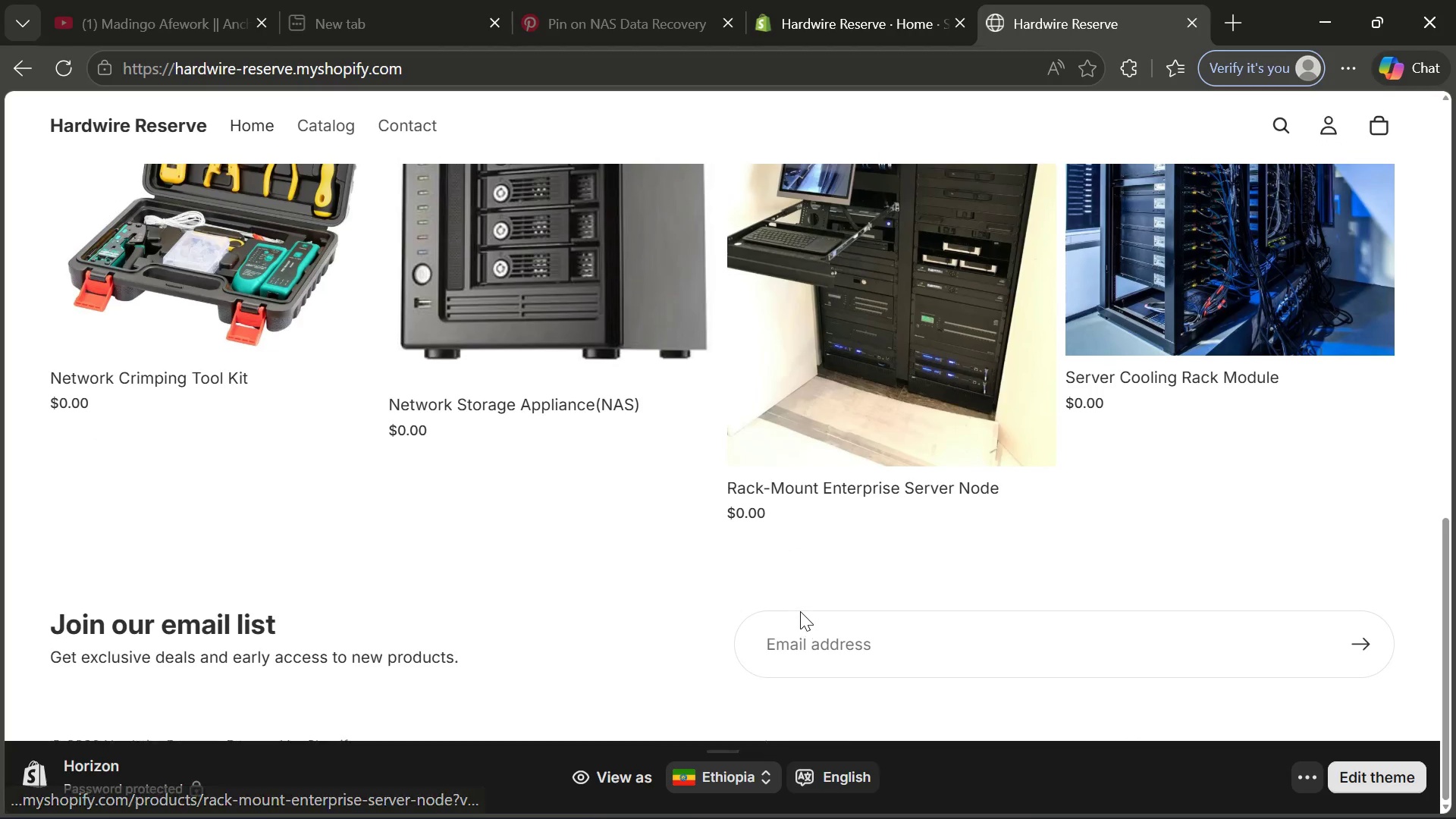 
left_click([1368, 327])